 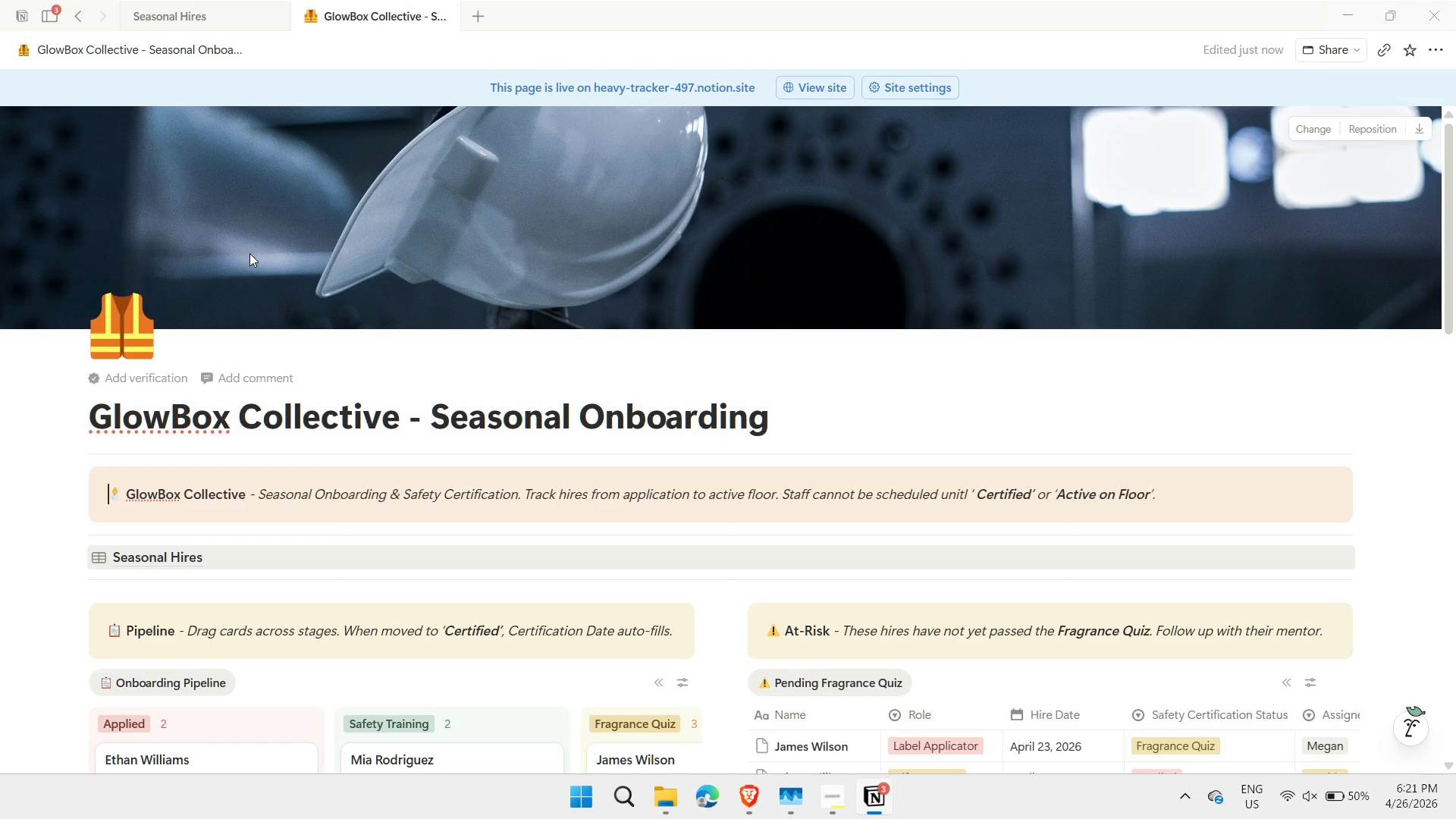 
left_click([123, 344])
 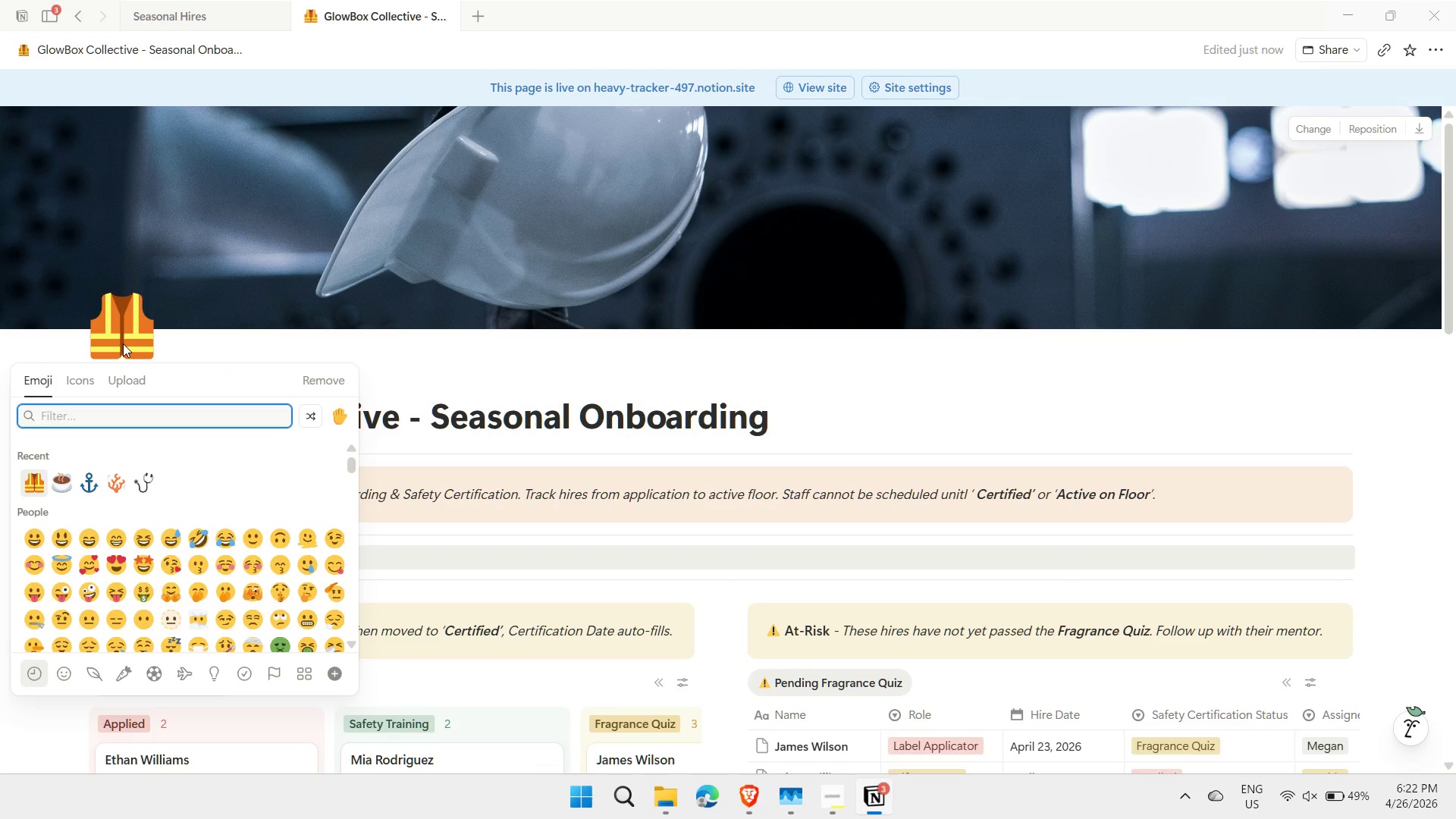 
type(fragra)
key(Backspace)
key(Backspace)
key(Backspace)
key(Backspace)
type(bottle)
 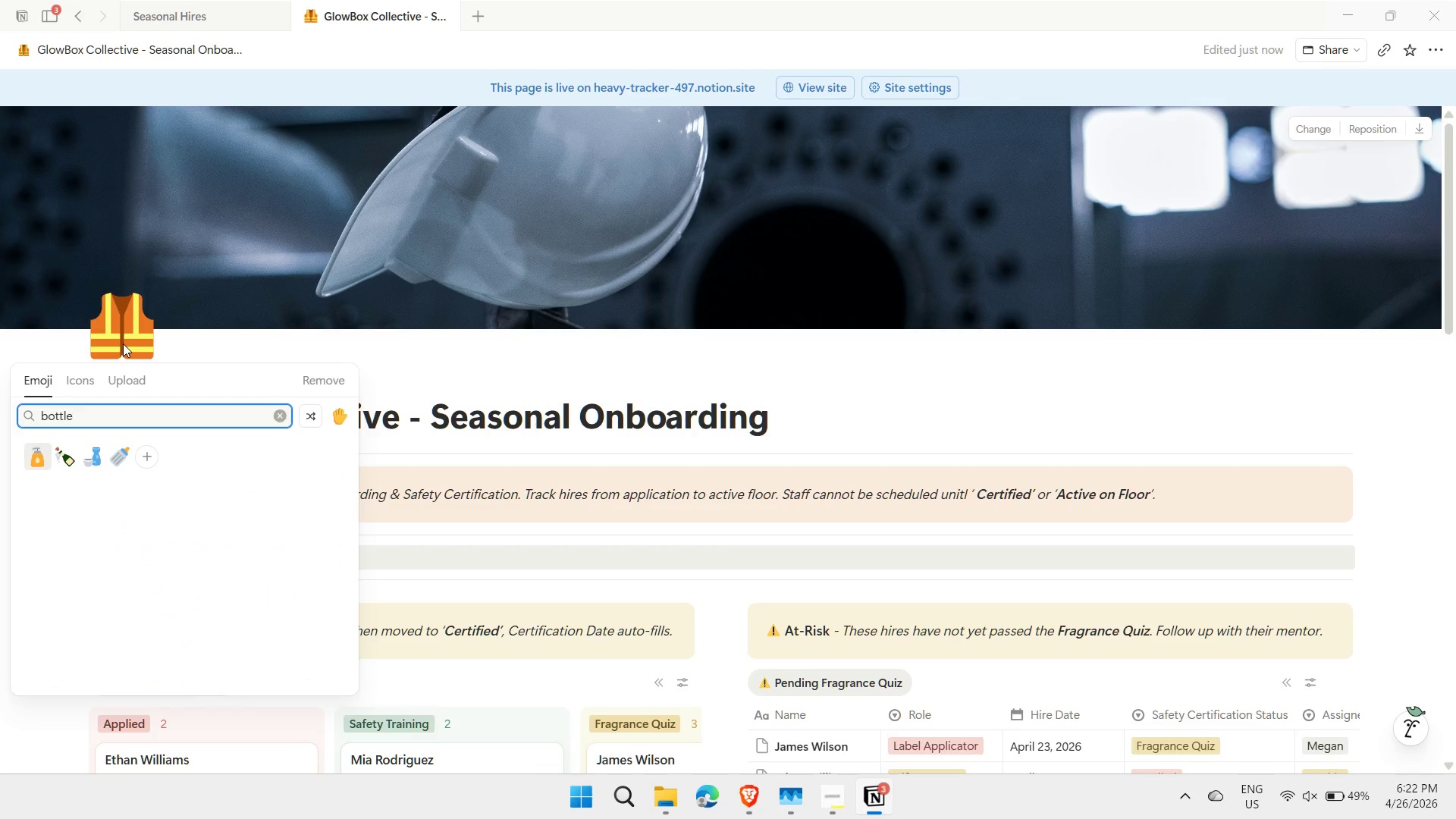 
key(ArrowRight)
 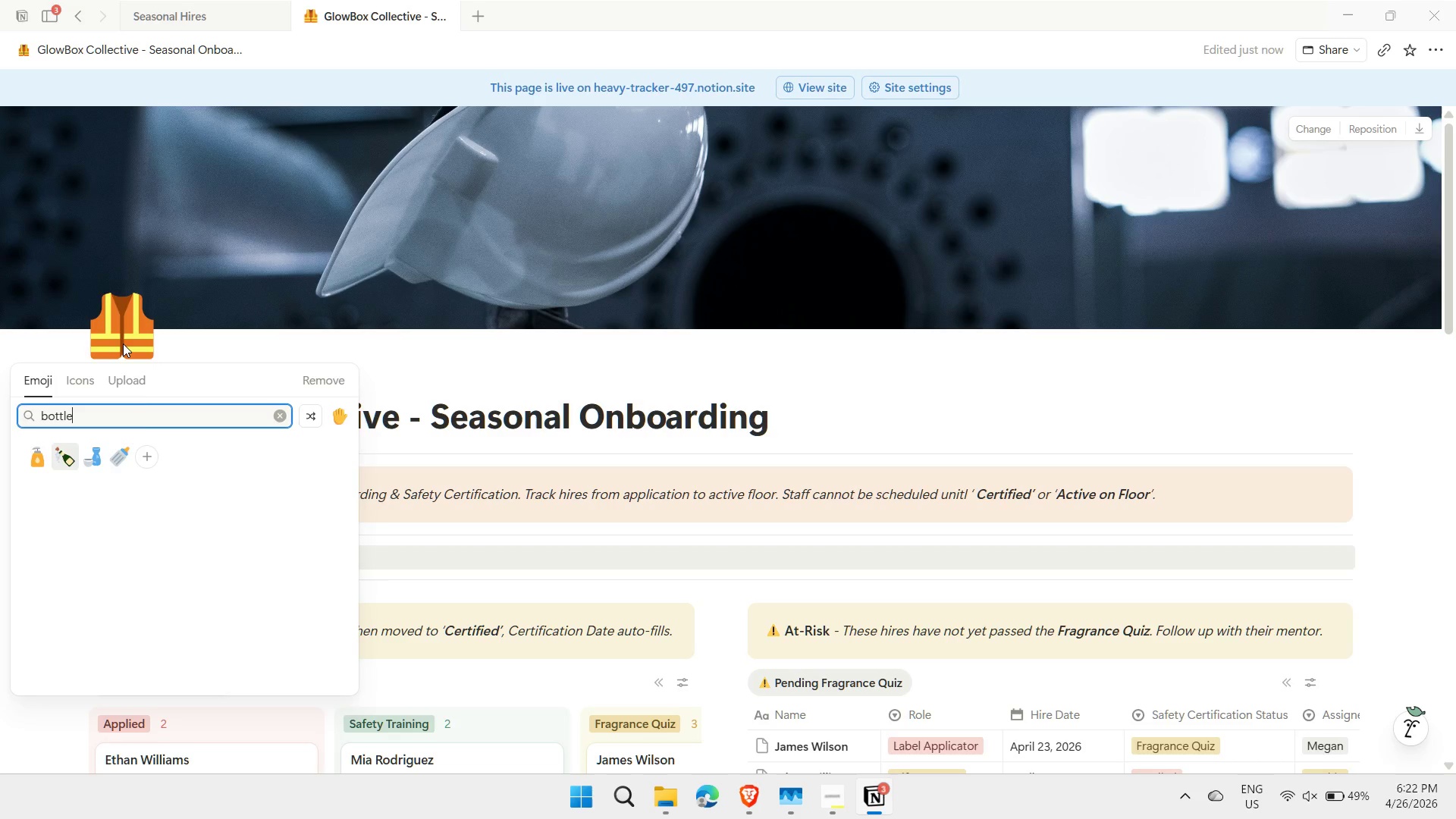 
key(Enter)
 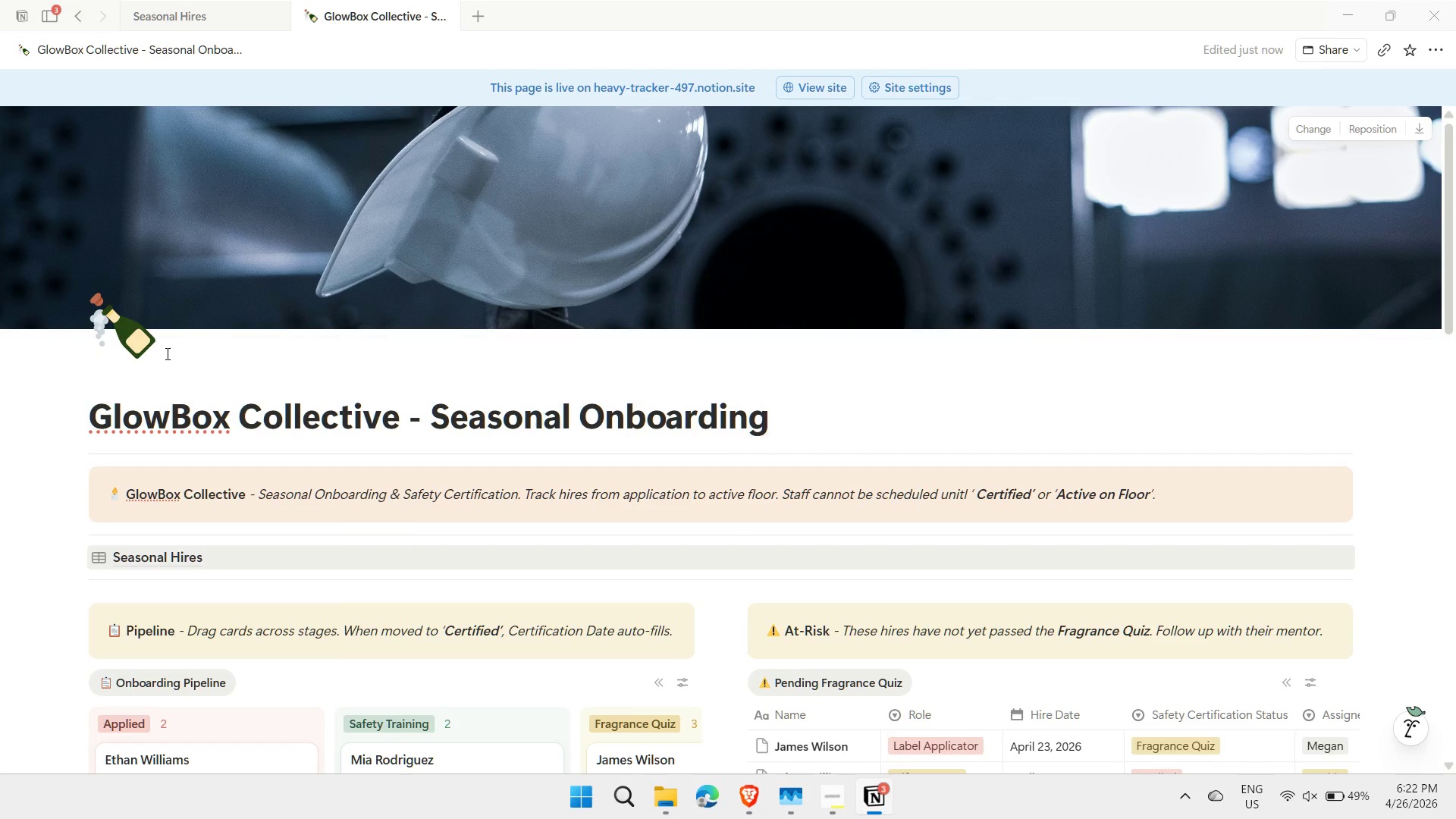 
left_click([128, 338])
 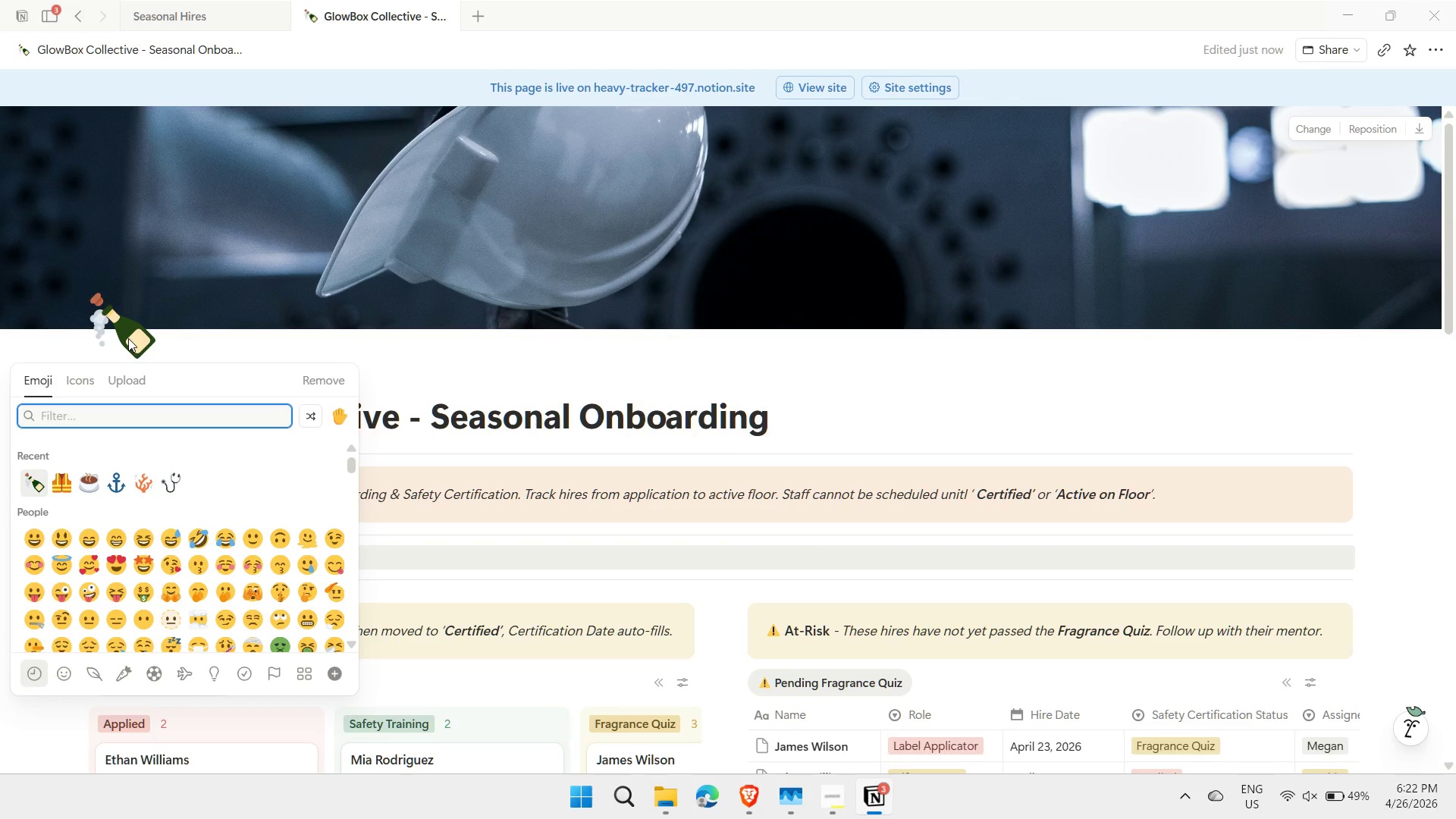 
type(s)
key(Backspace)
type(perfume)
 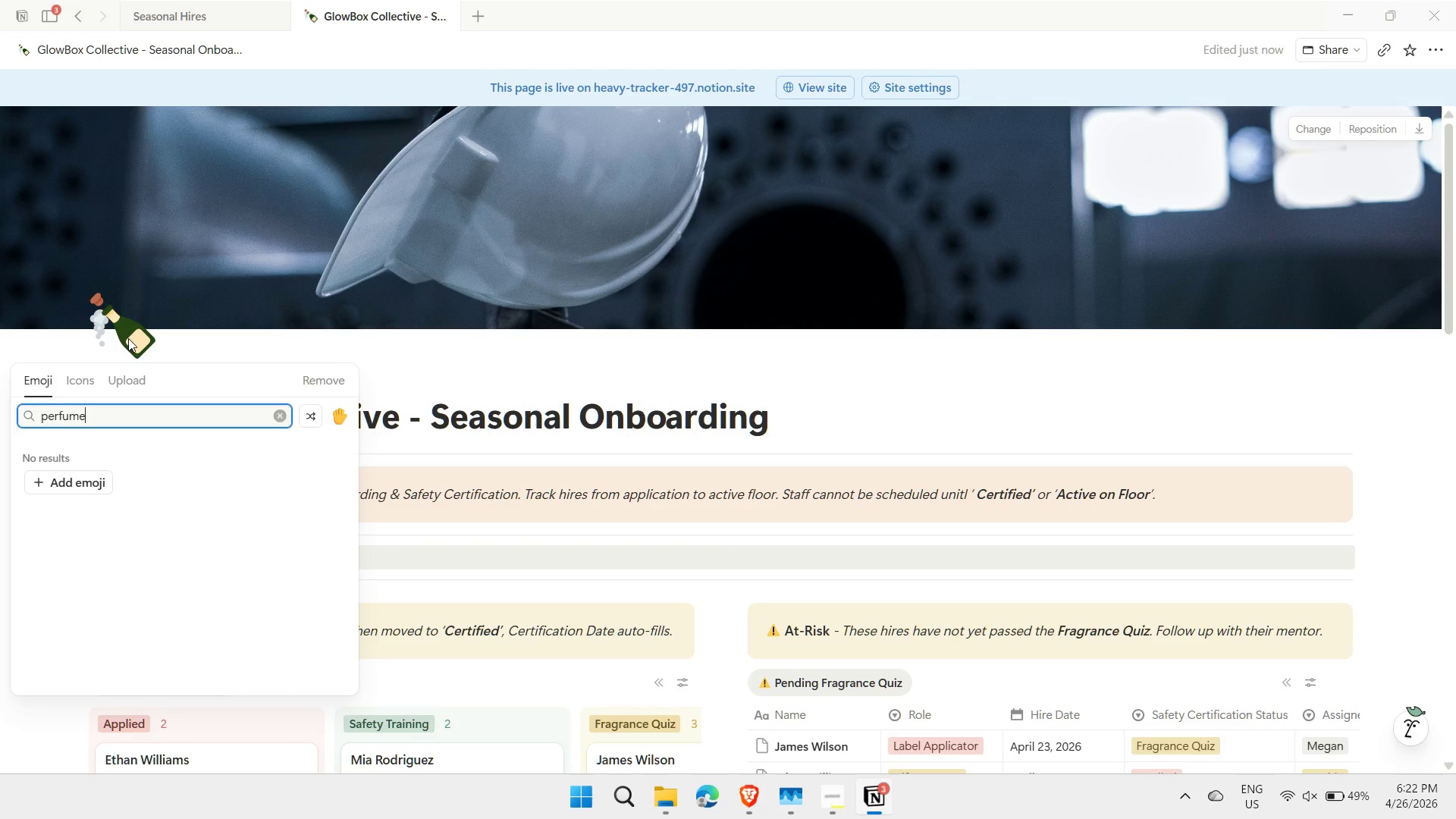 
key(Enter)
 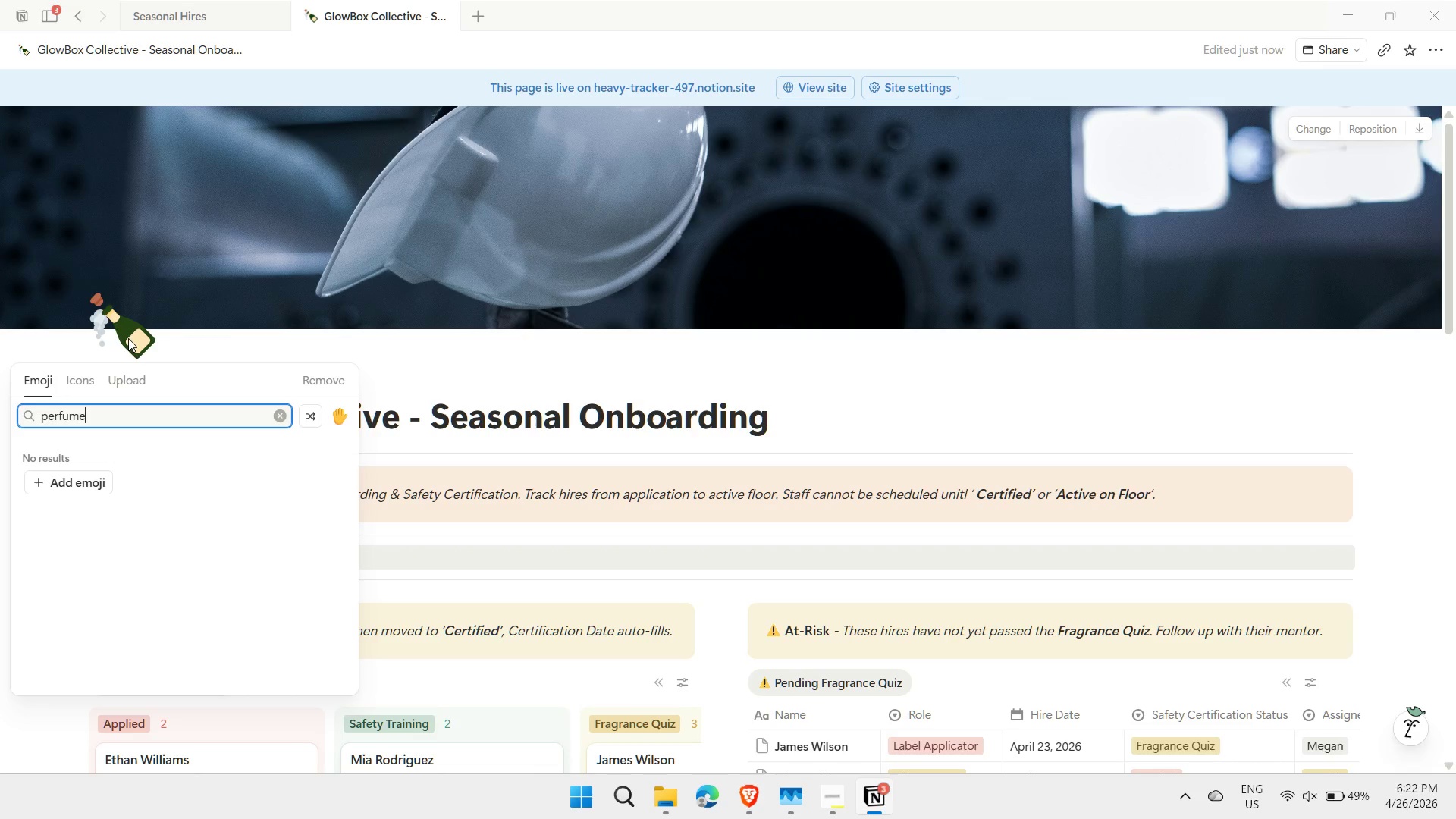 
key(Backspace)
 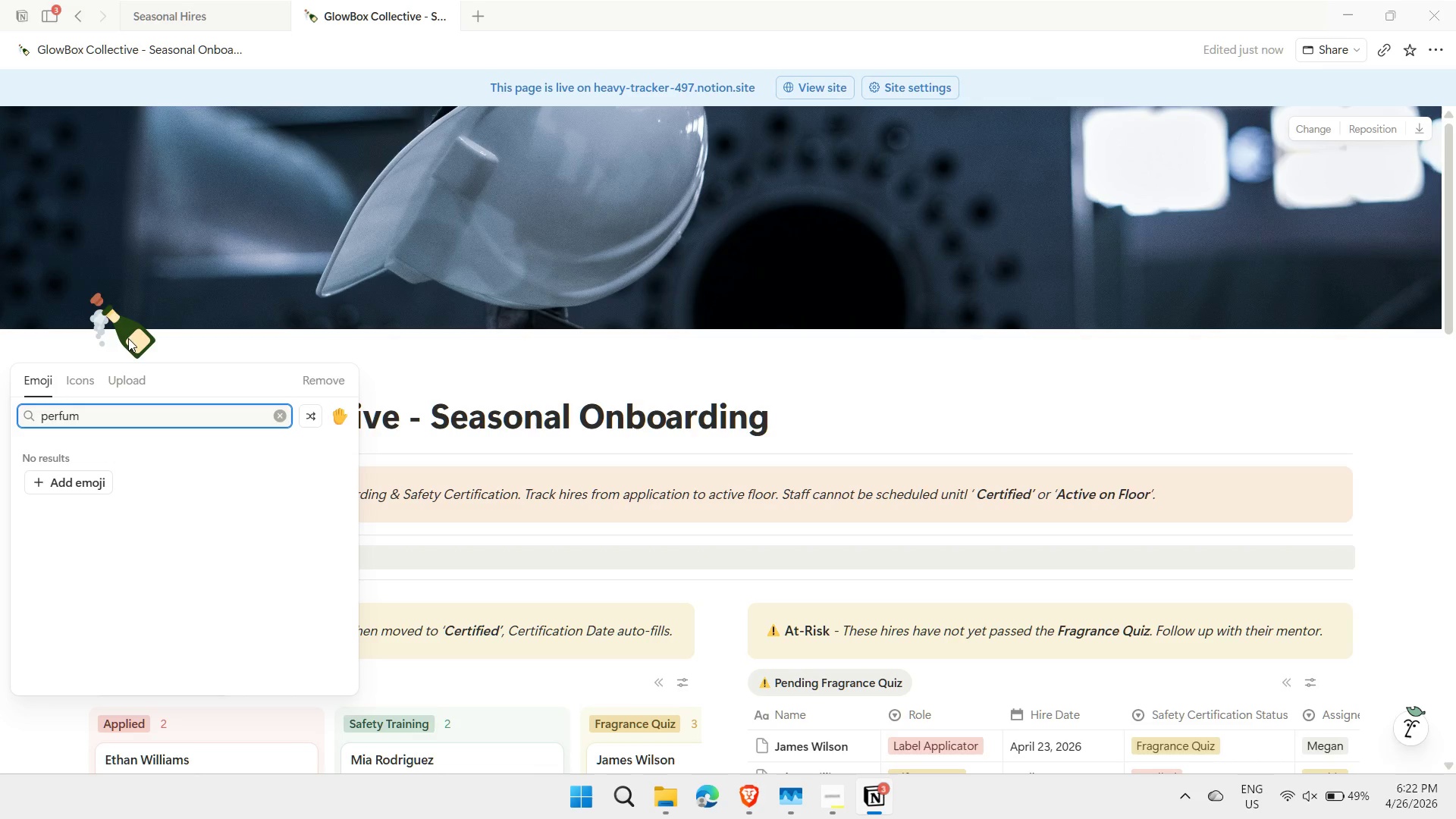 
key(Backspace)
 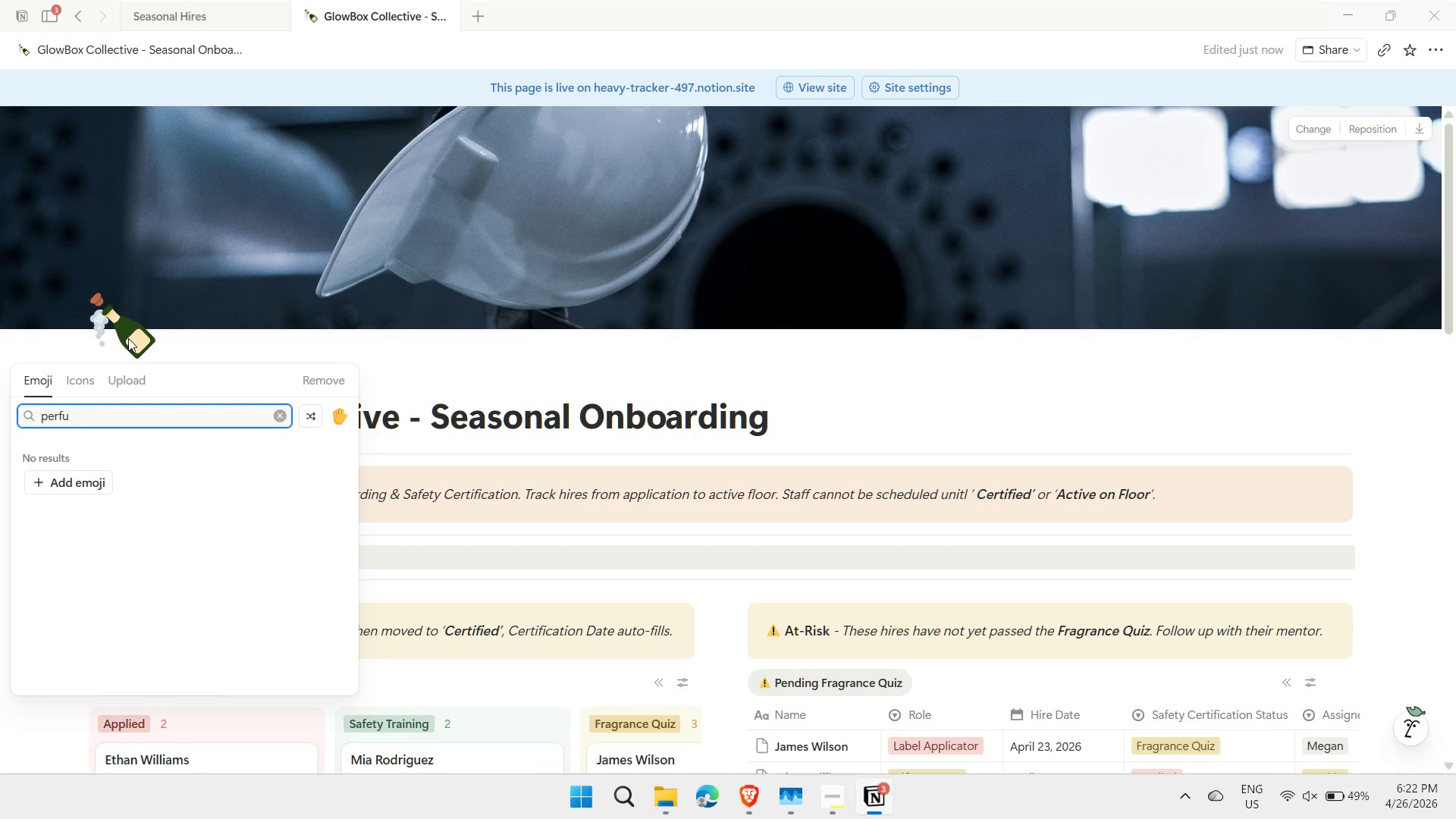 
key(Backspace)
 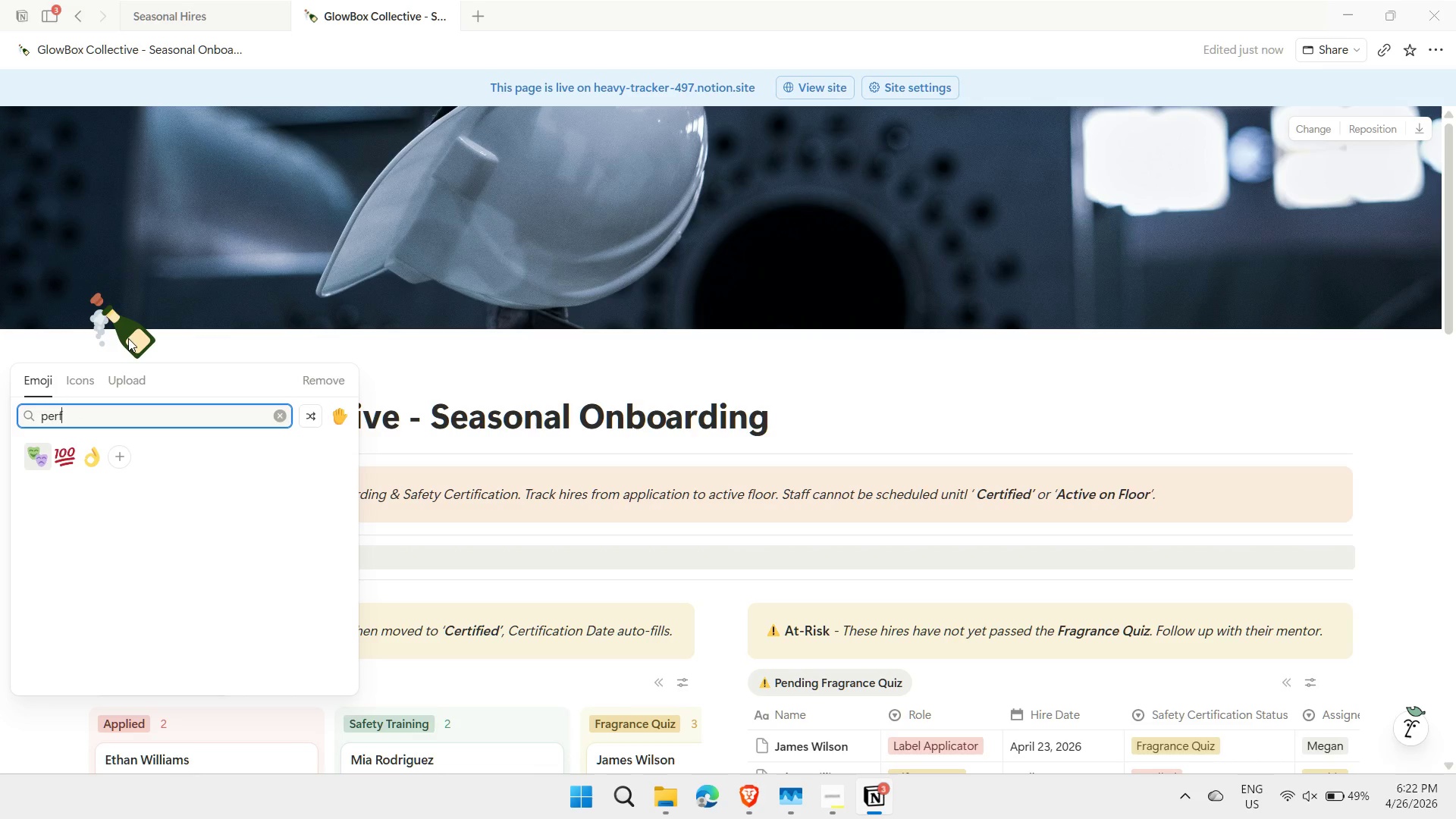 
key(Backspace)
 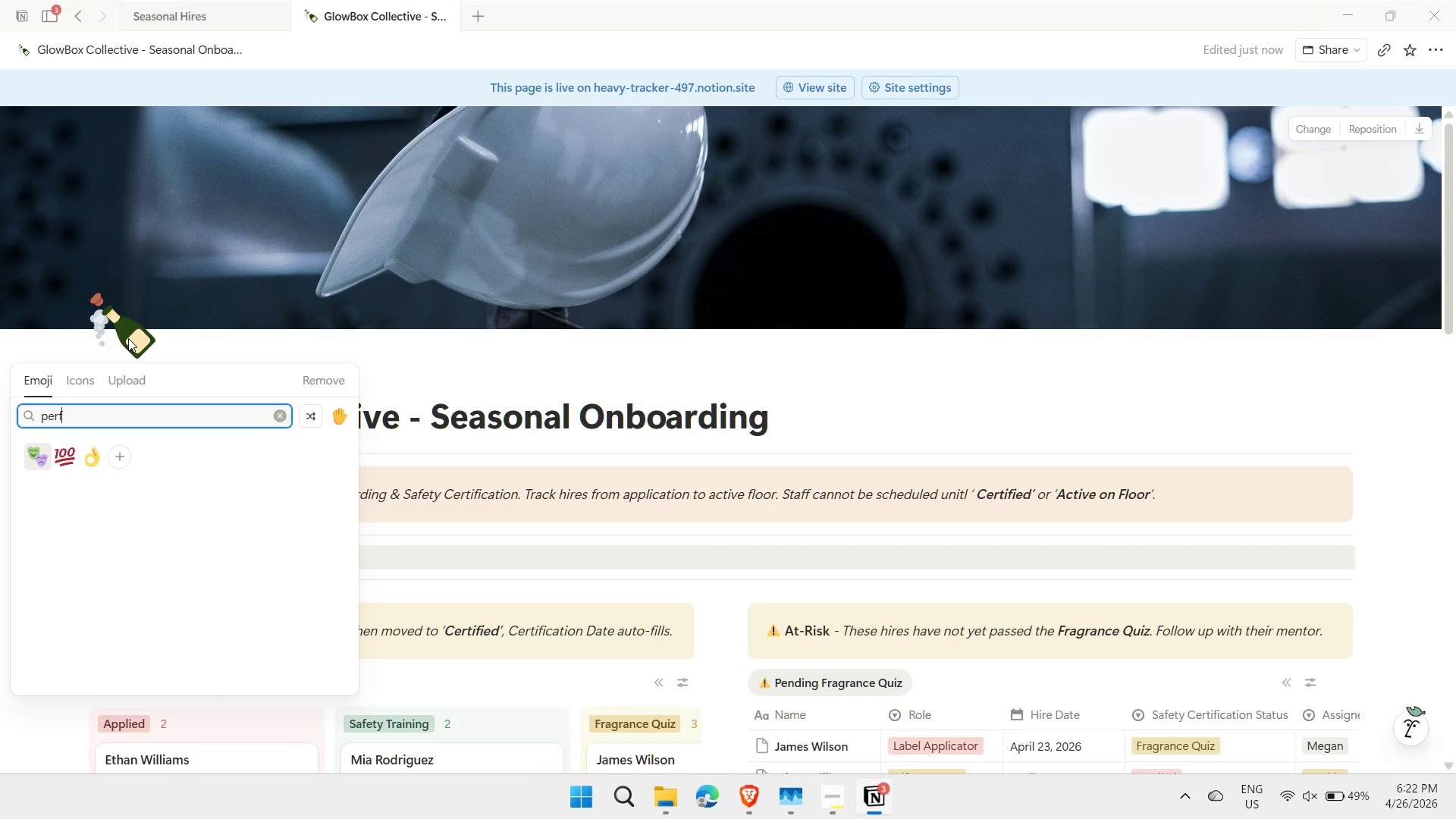 
key(Backspace)
 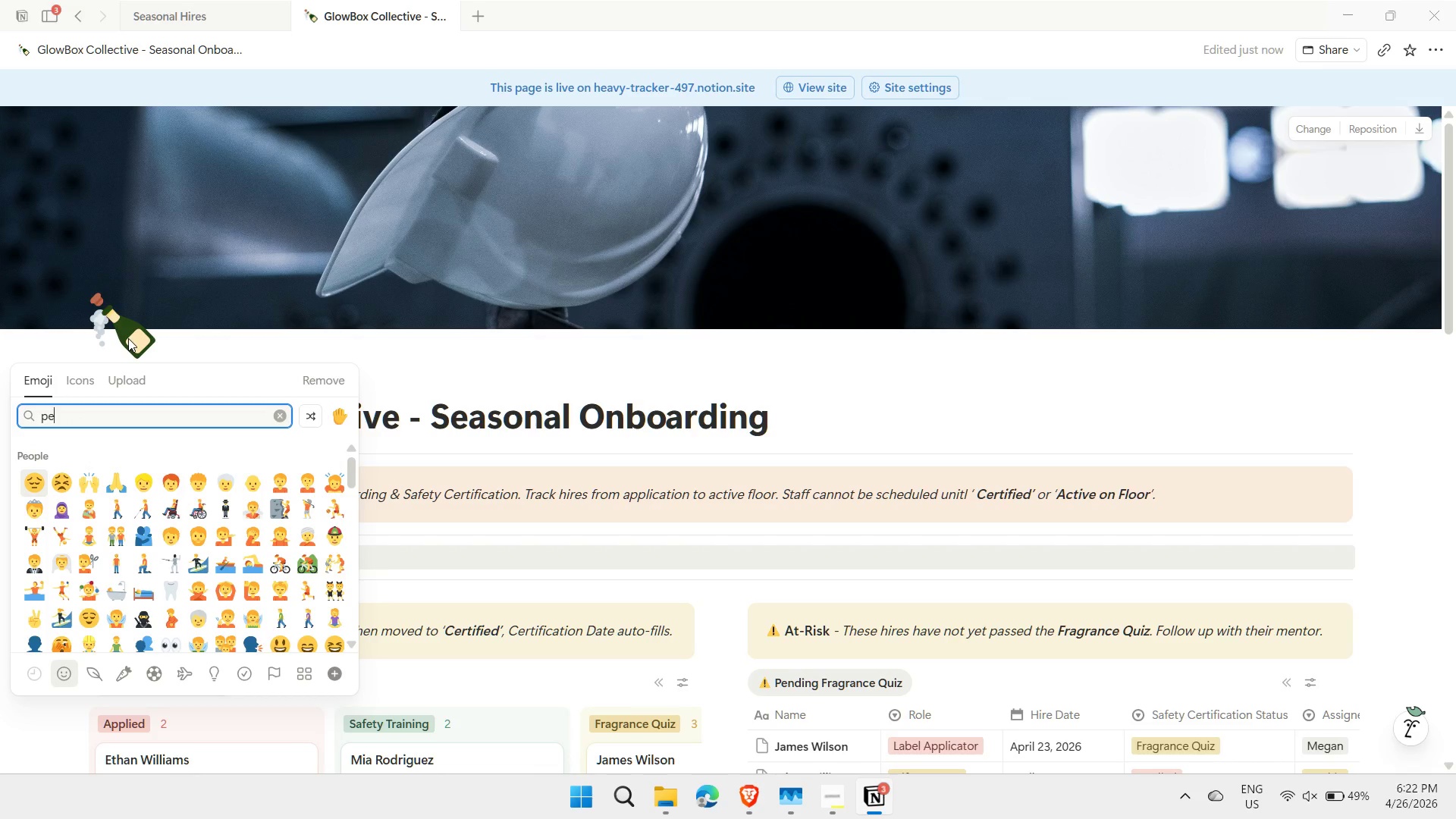 
key(Backspace)
 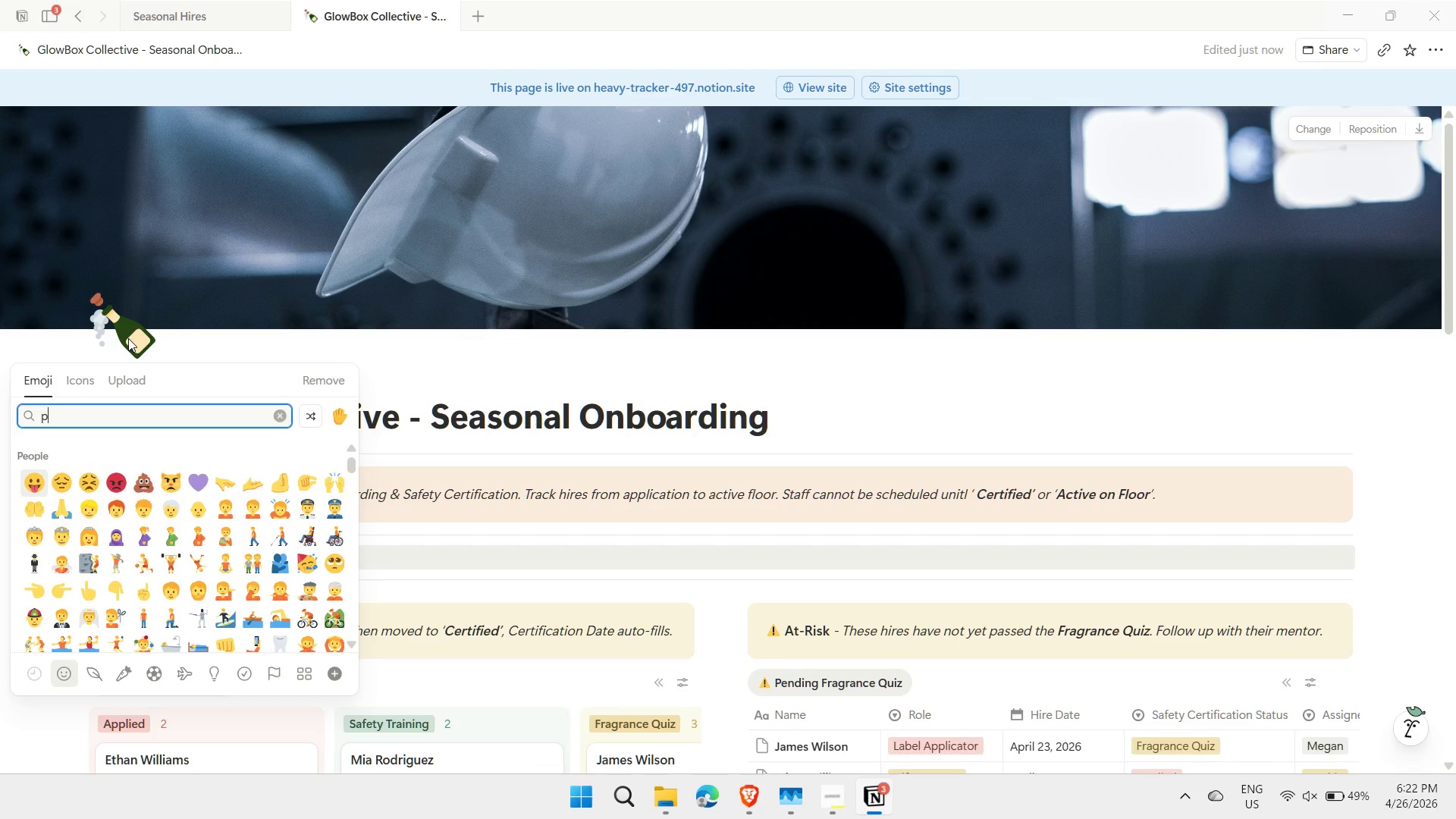 
key(Backspace)
 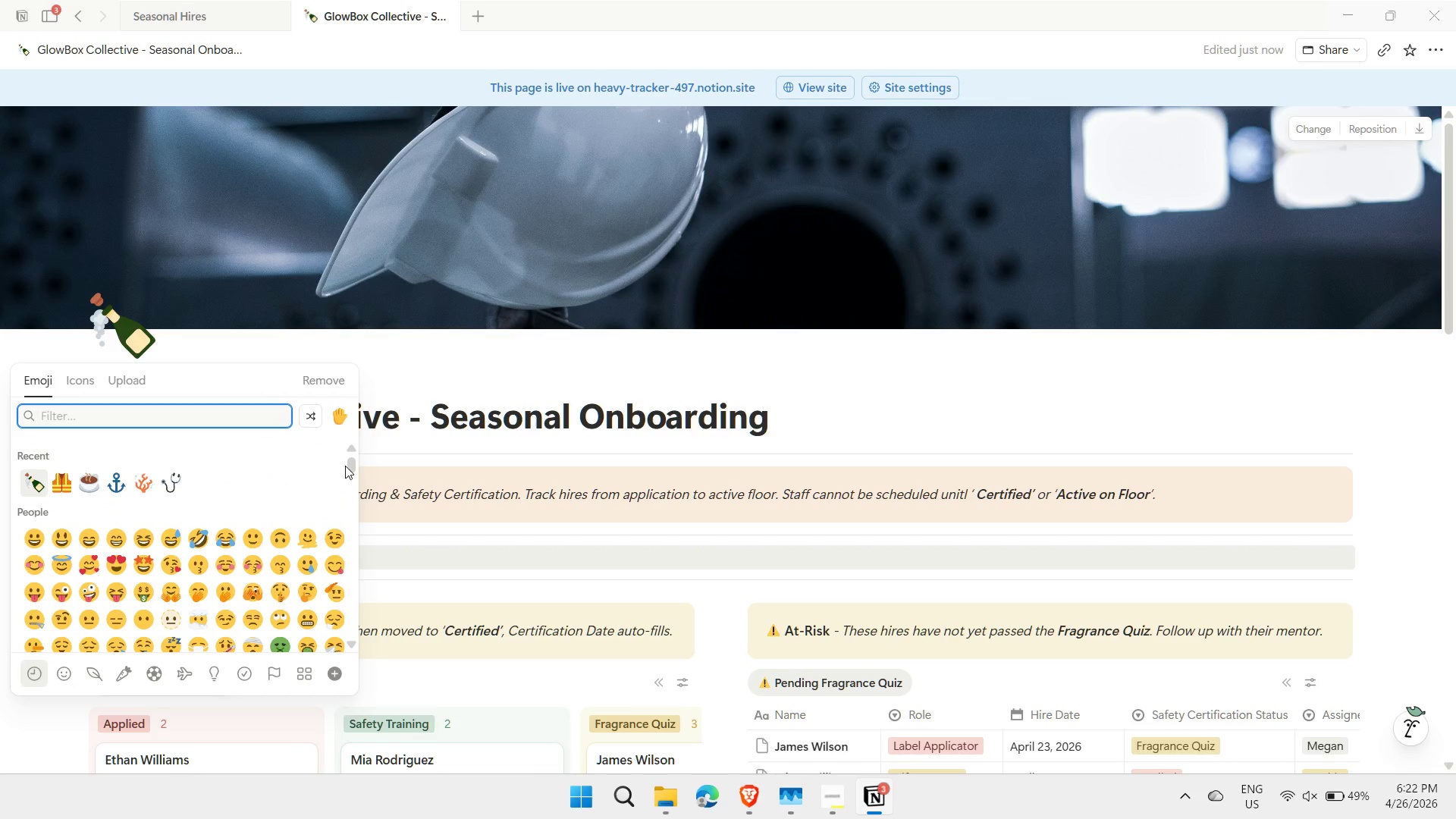 
left_click_drag(start_coordinate=[351, 465], to_coordinate=[351, 481])
 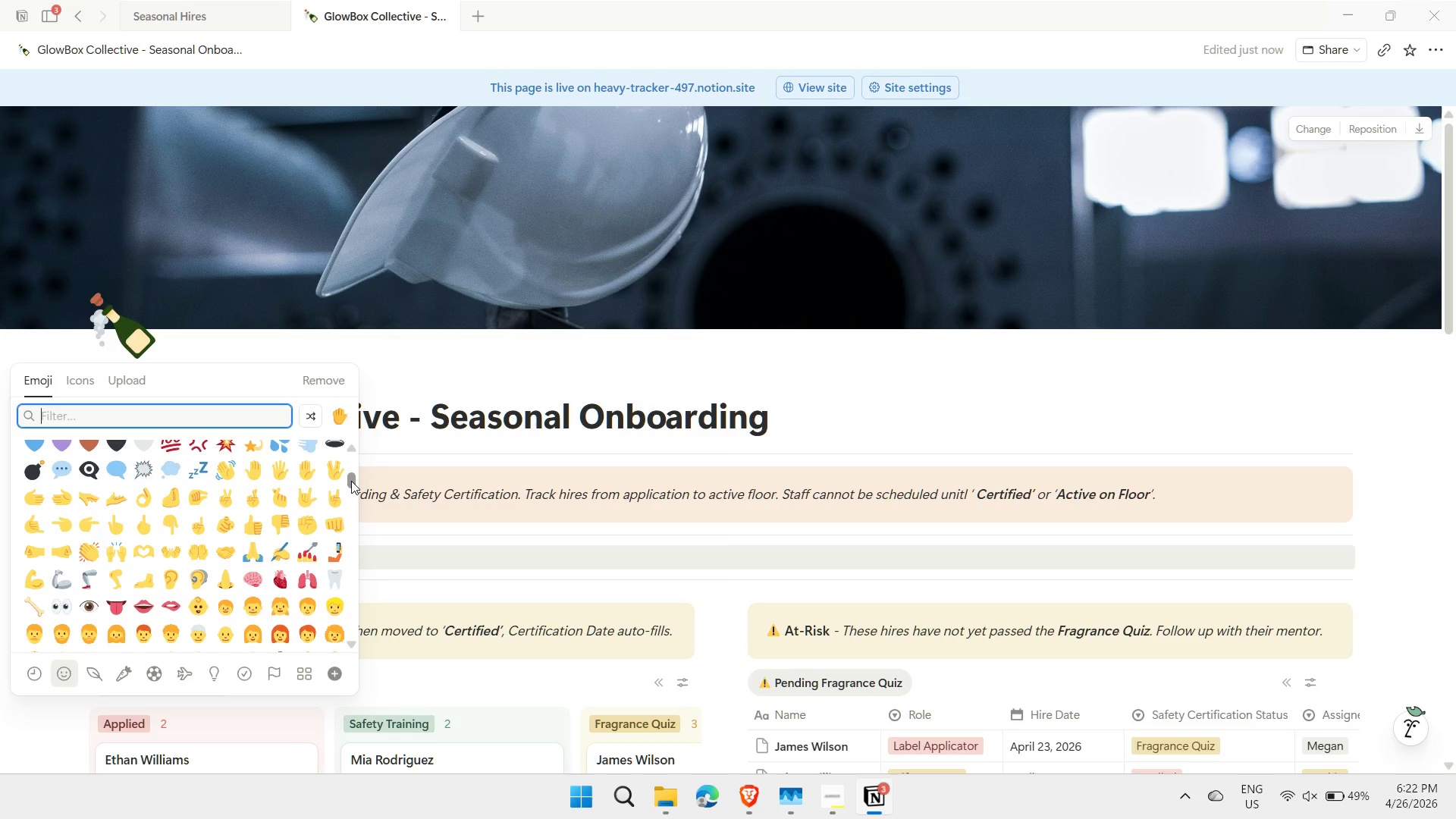 
key(ArrowDown)
 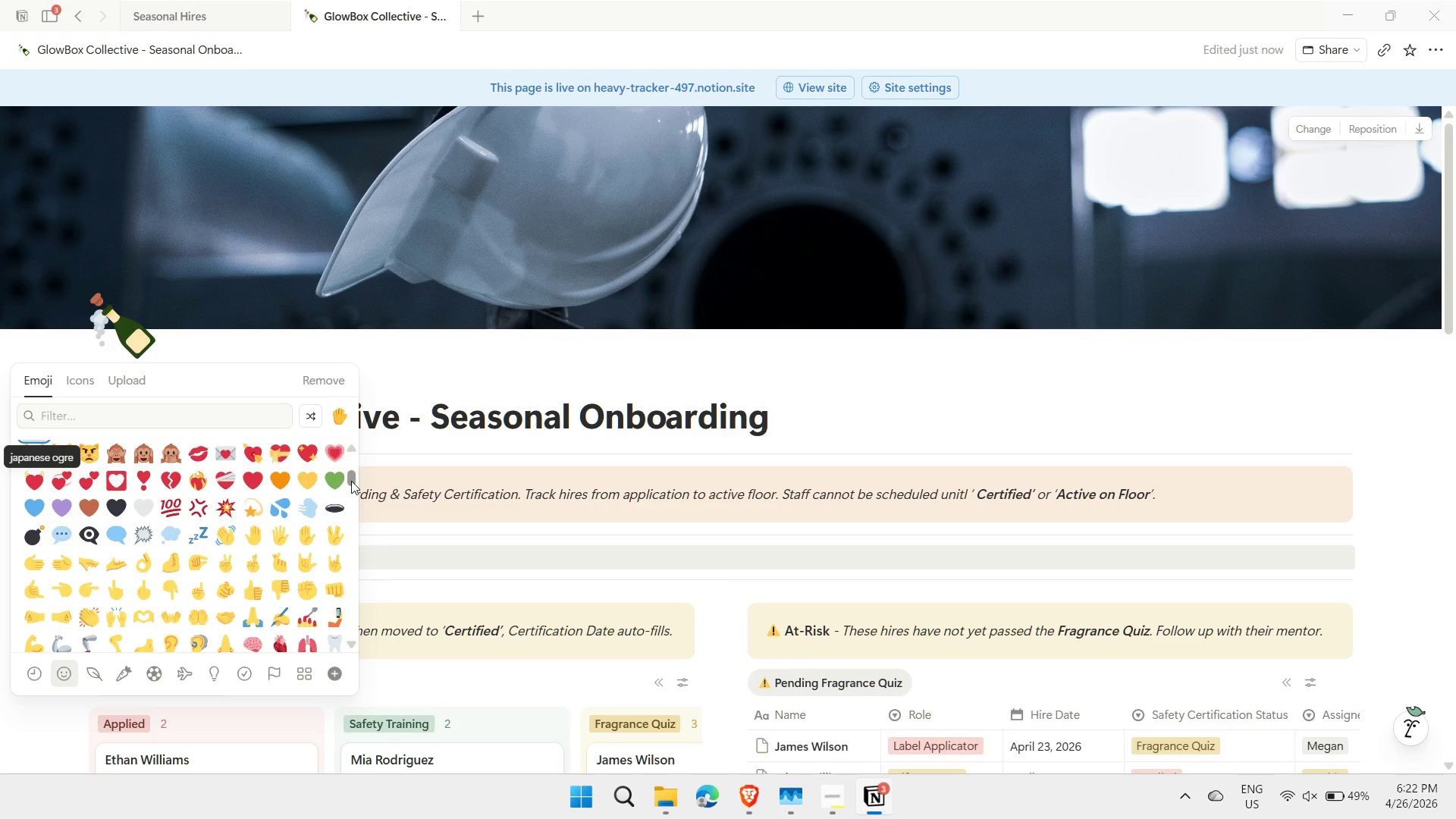 
key(ArrowDown)
 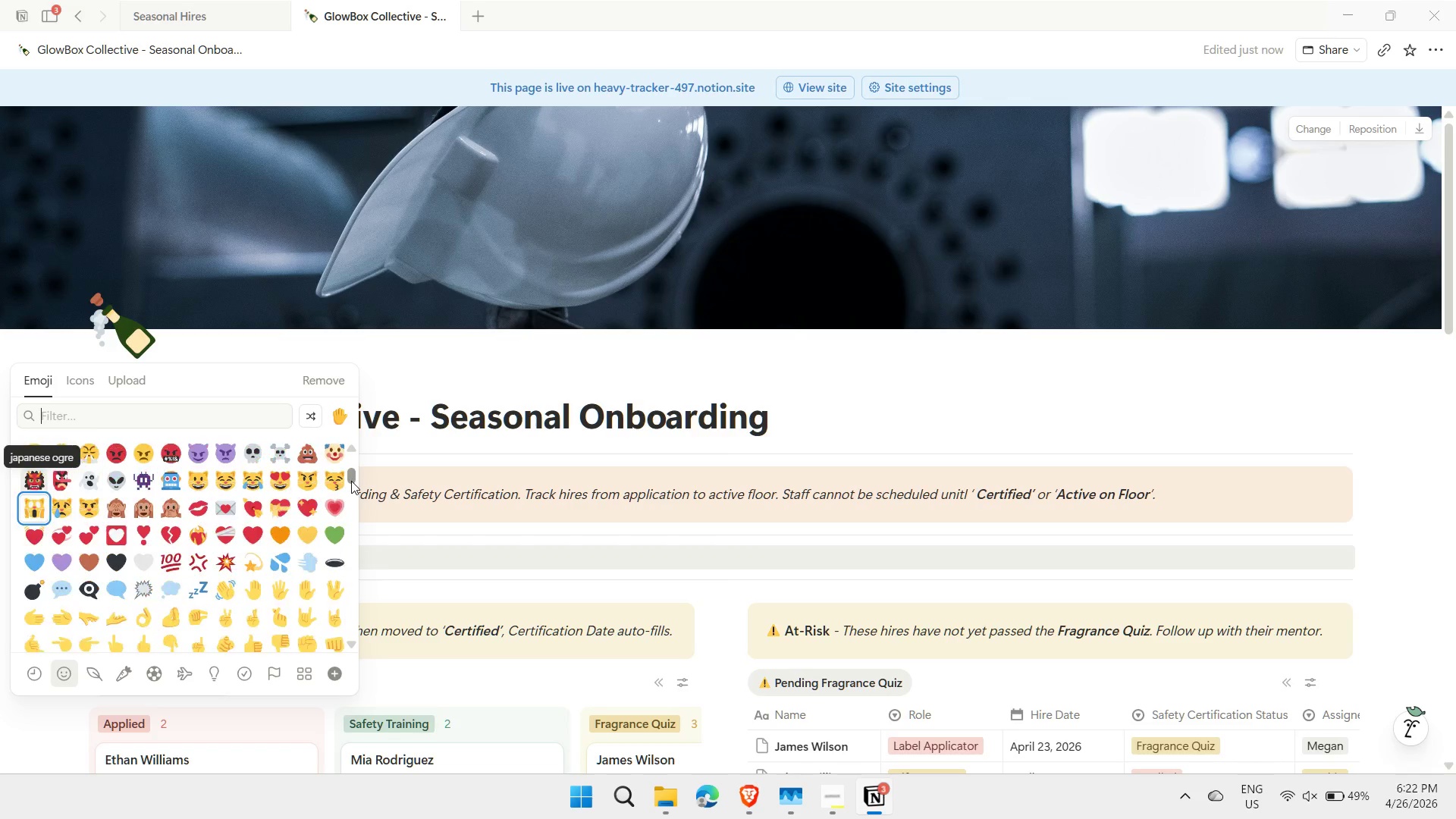 
key(ArrowDown)
 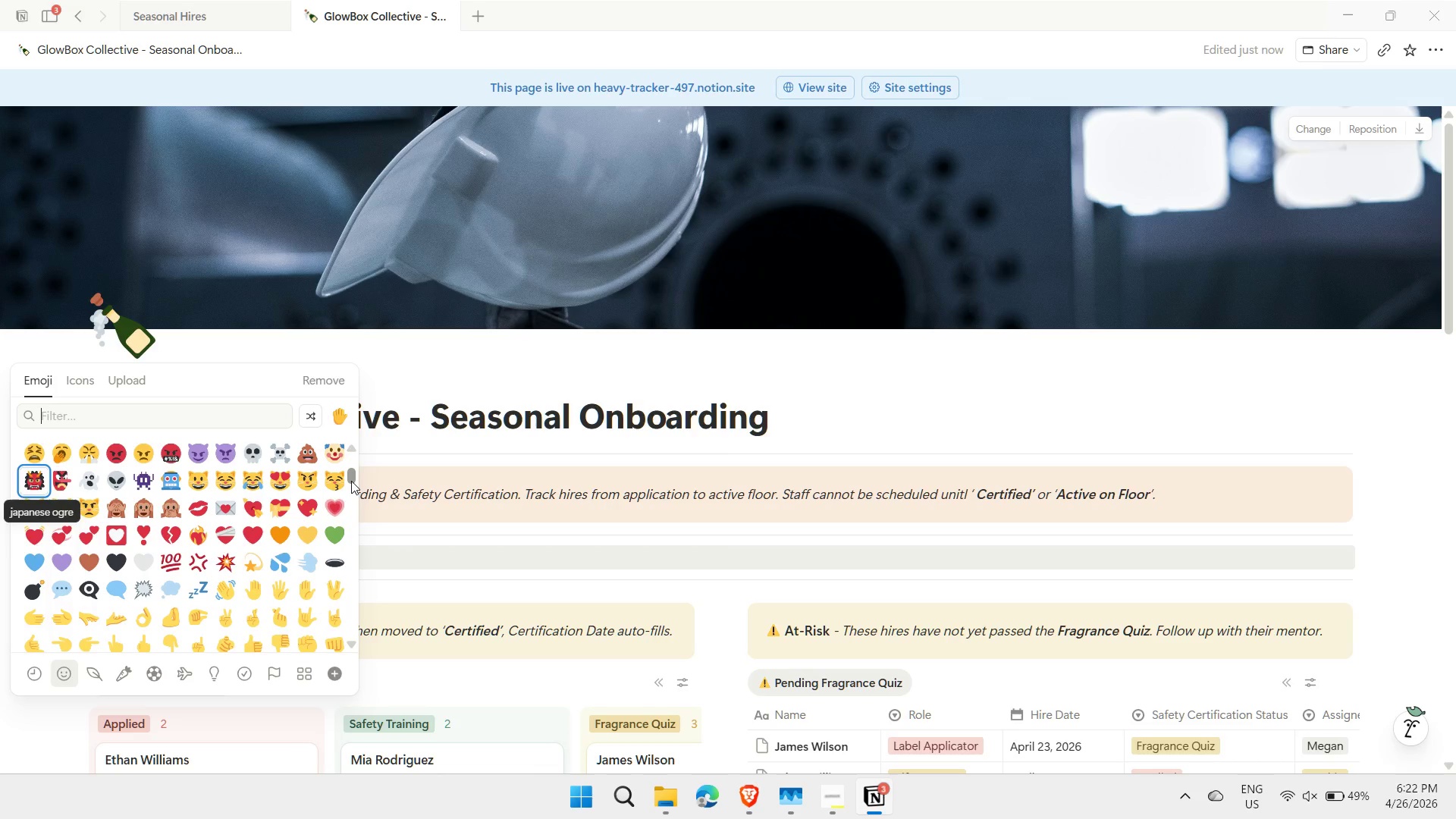 
key(ArrowDown)
 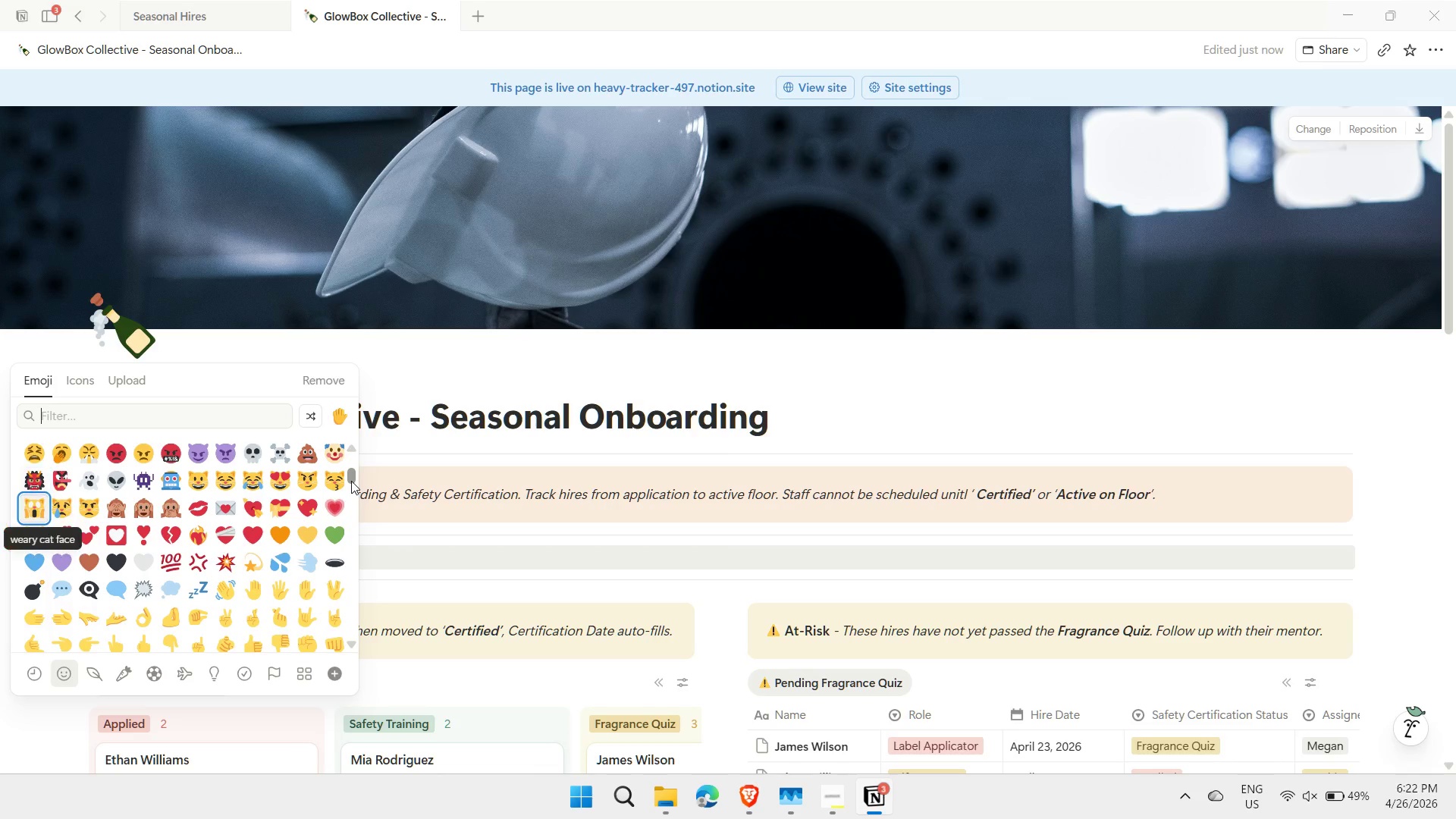 
key(ArrowDown)
 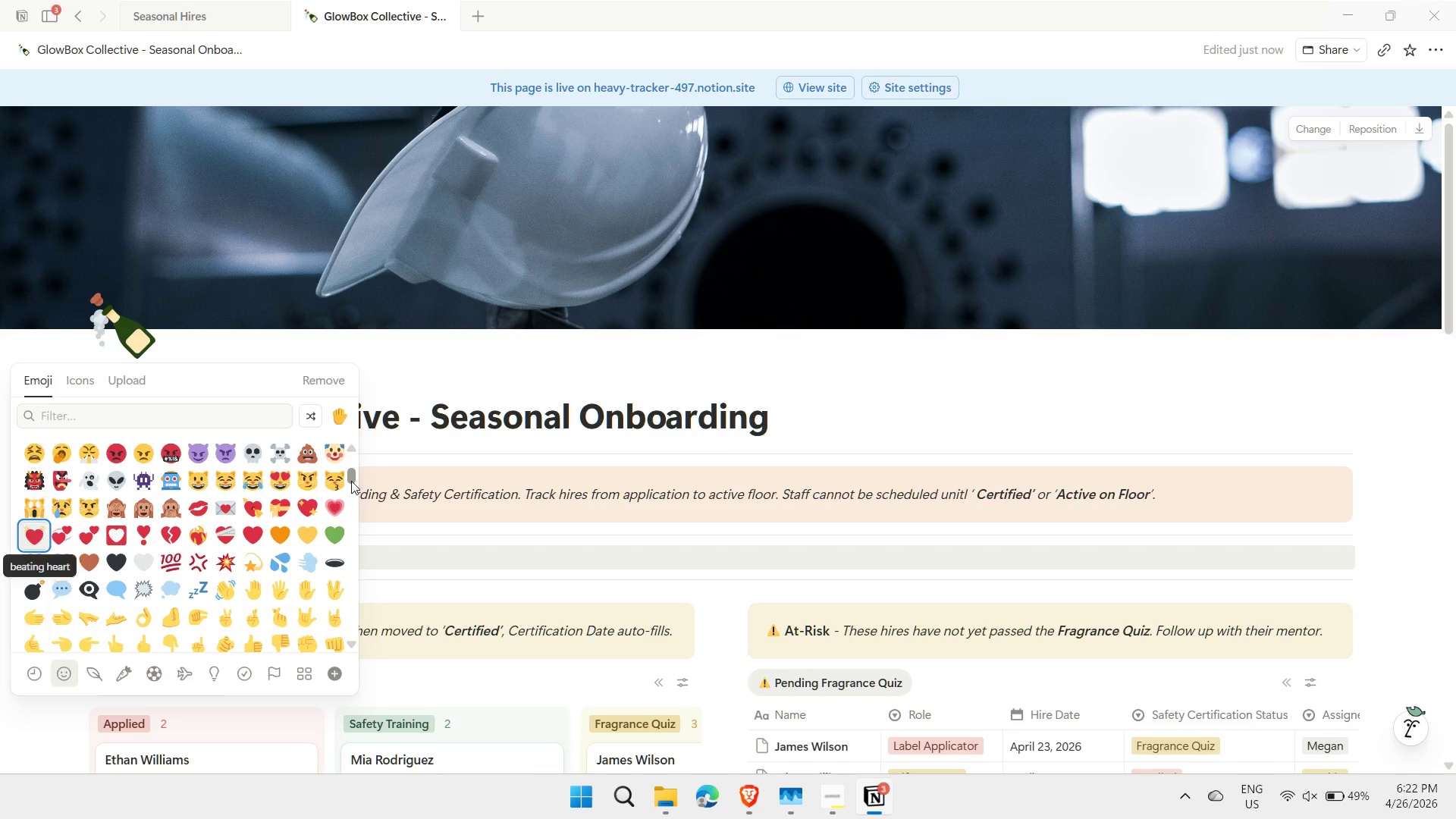 
key(ArrowDown)
 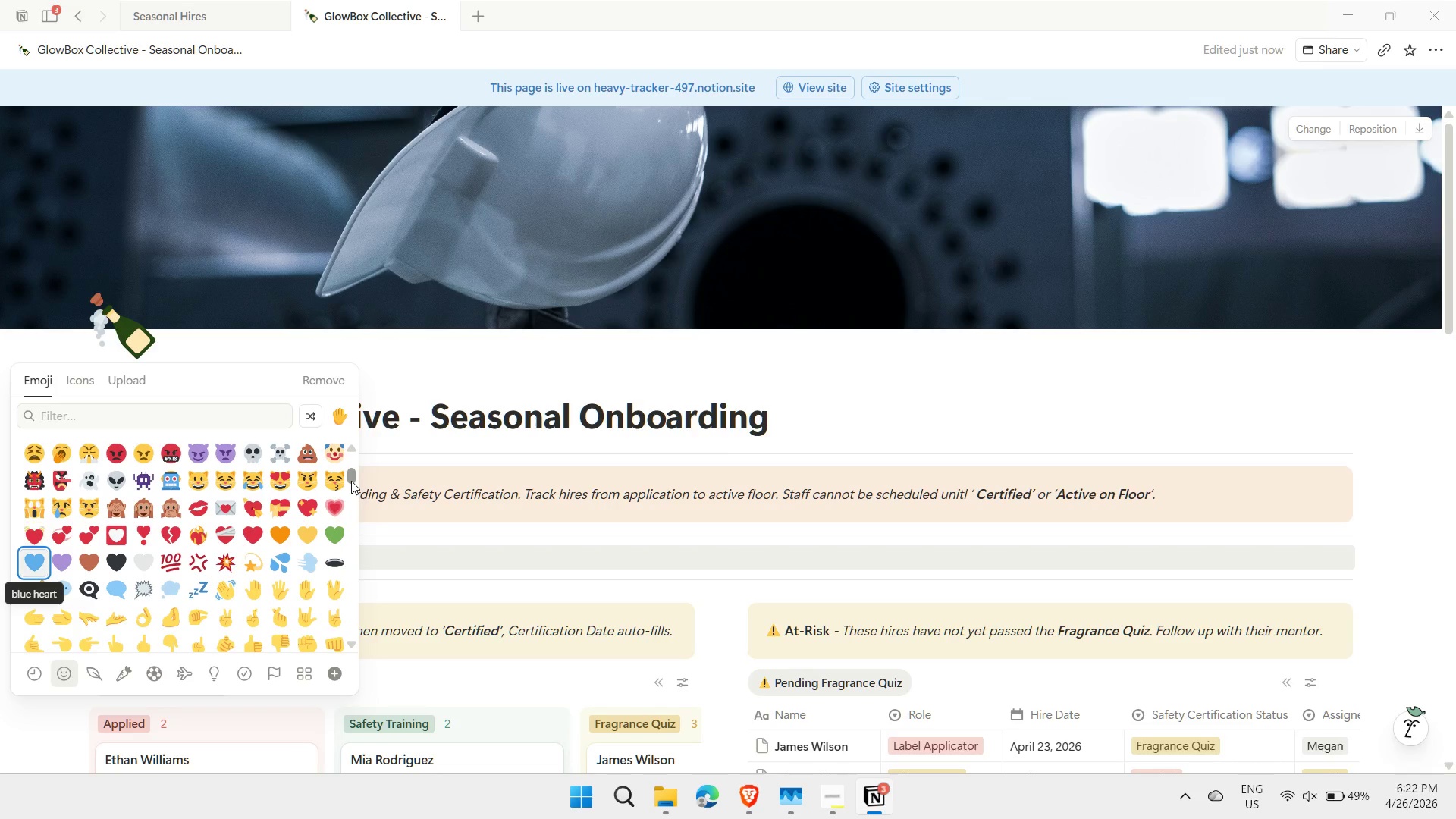 
key(ArrowDown)
 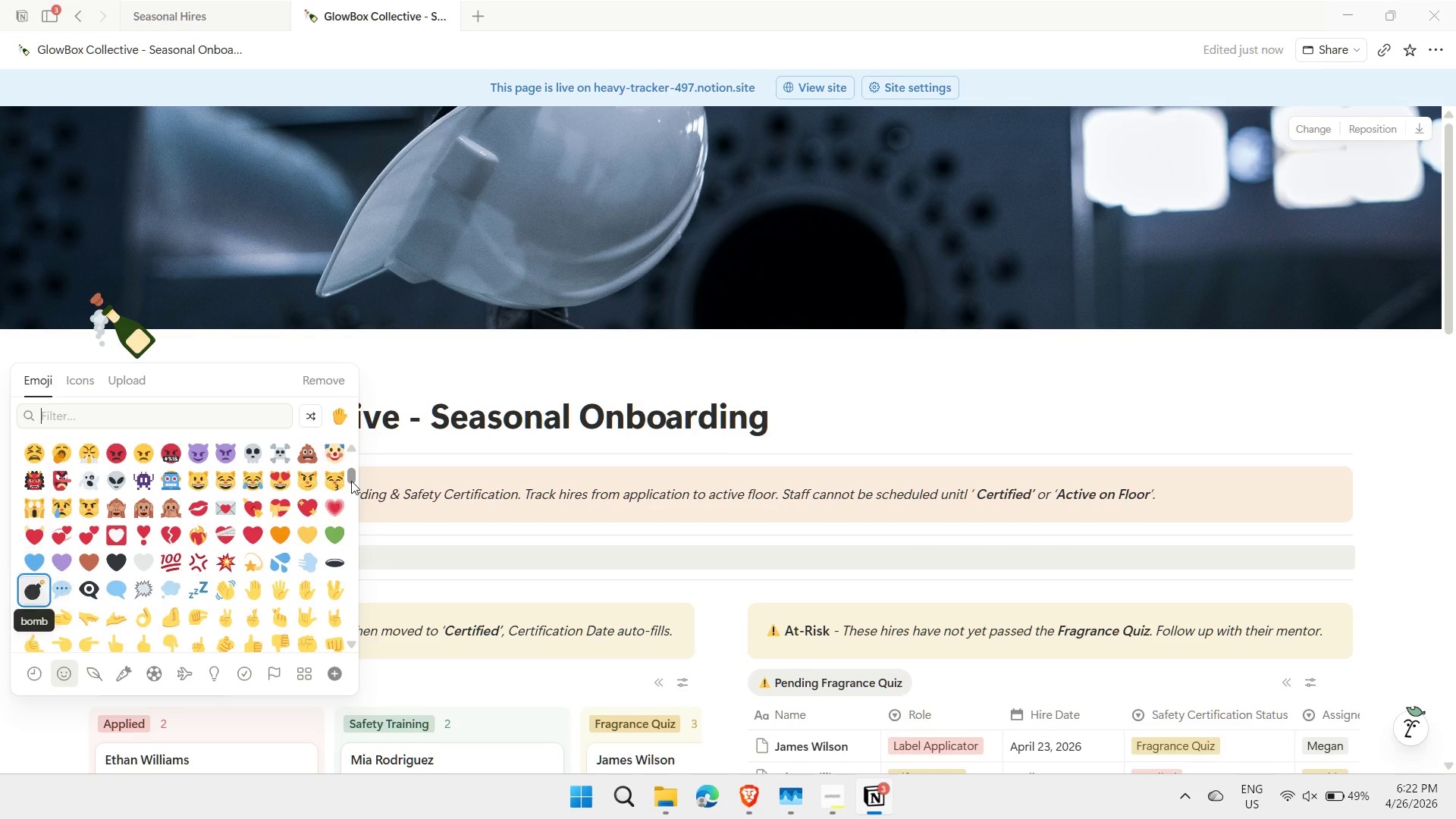 
key(ArrowDown)
 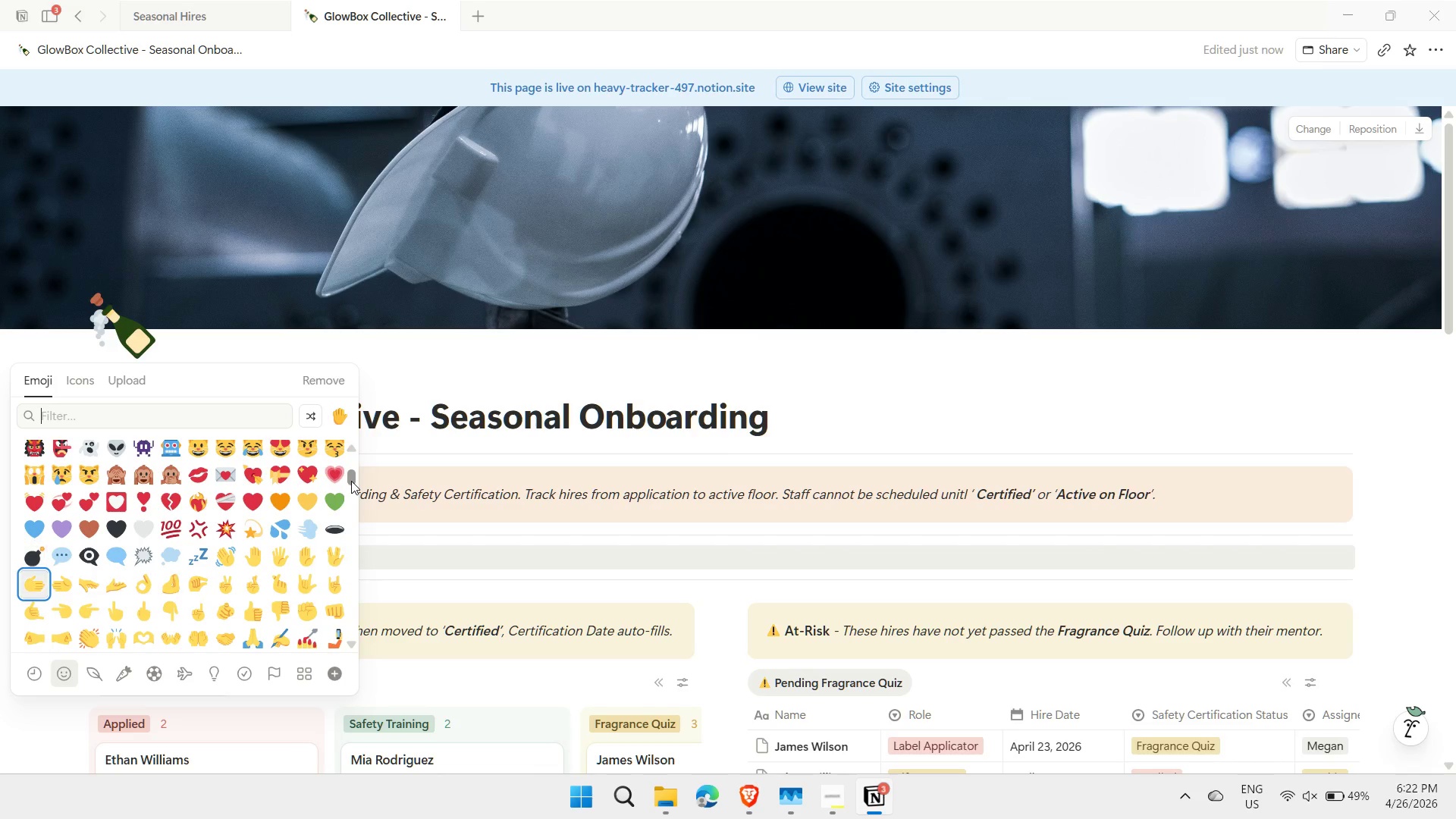 
key(ArrowDown)
 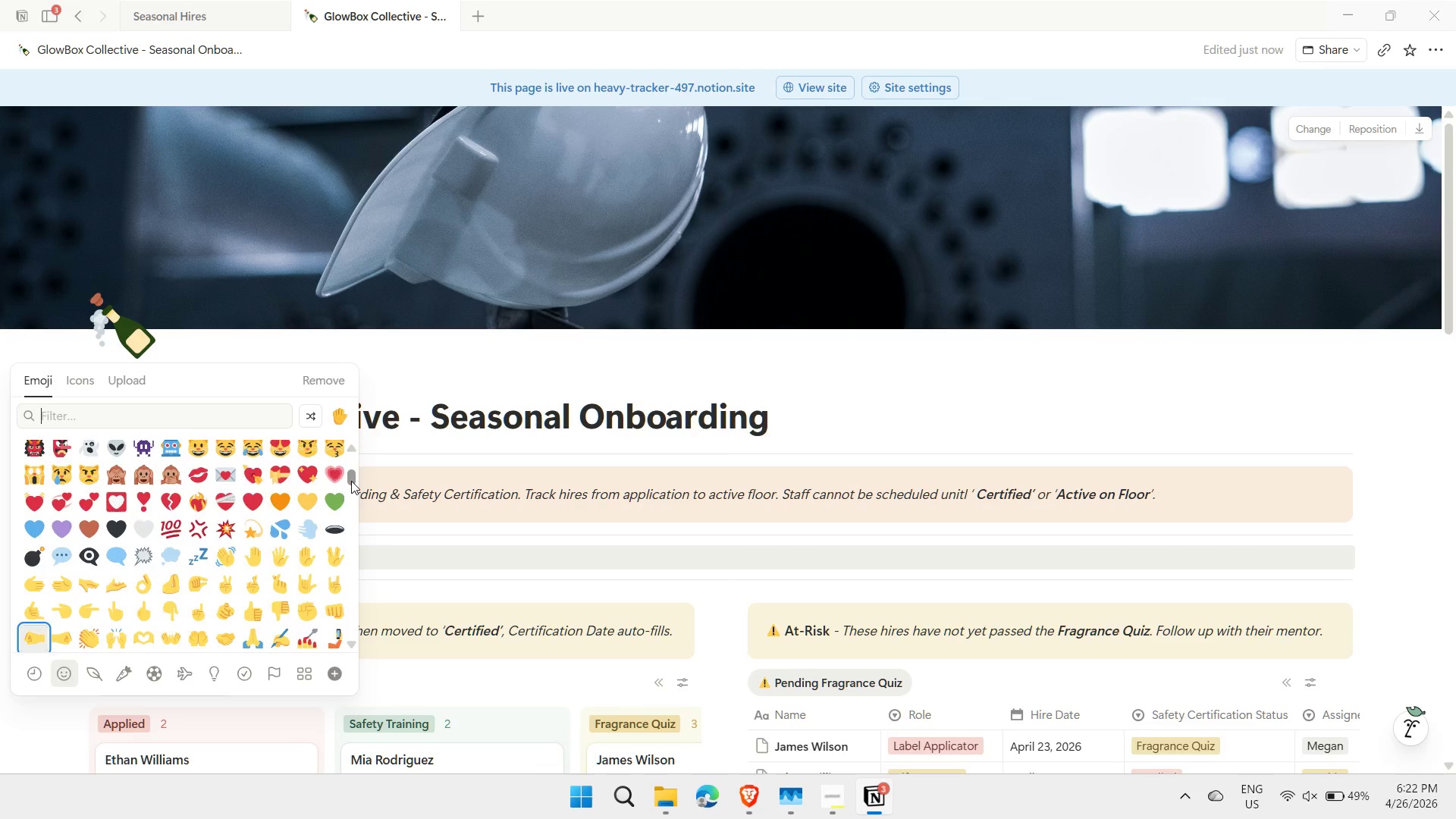 
key(ArrowDown)
 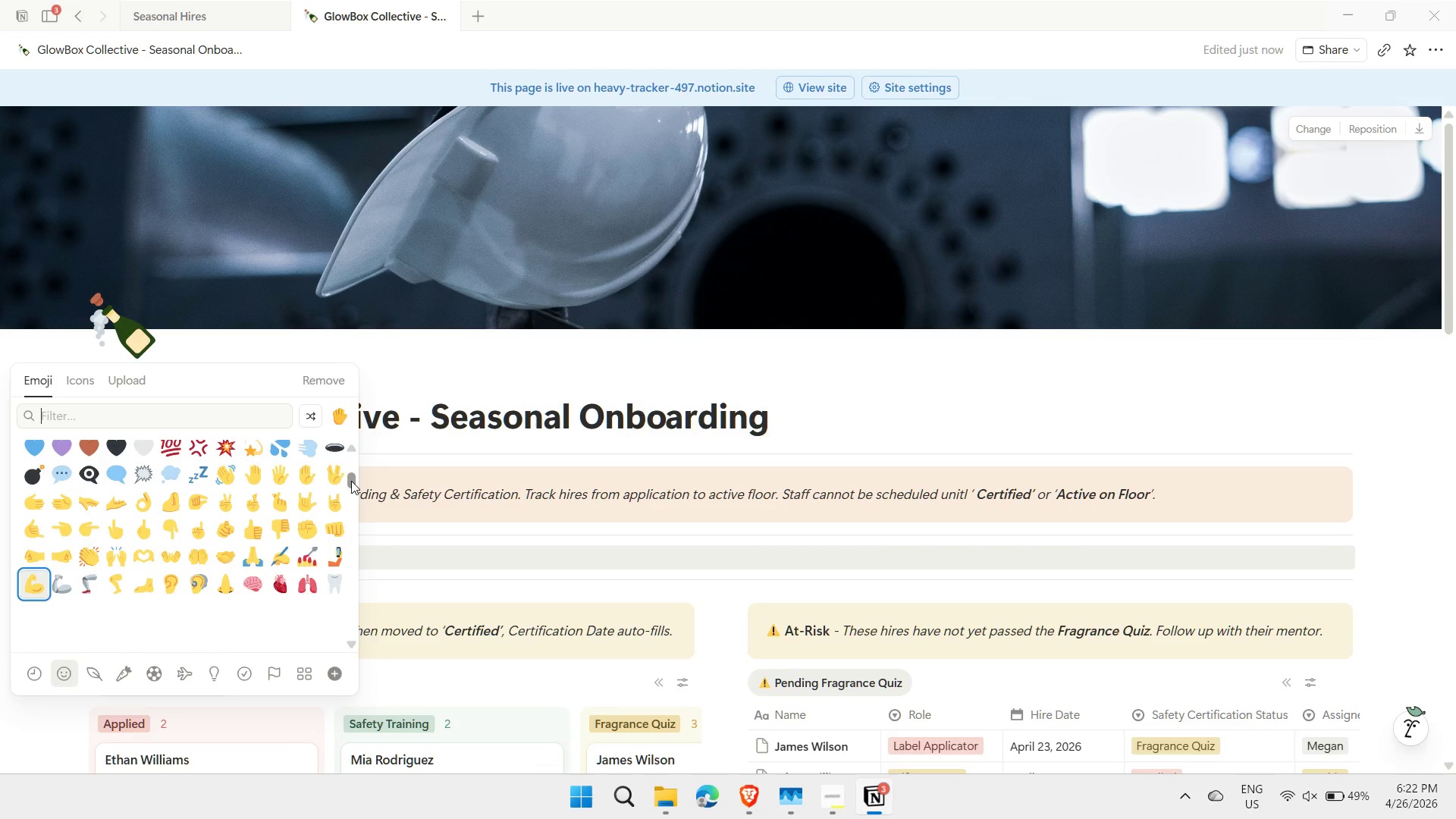 
key(ArrowDown)
 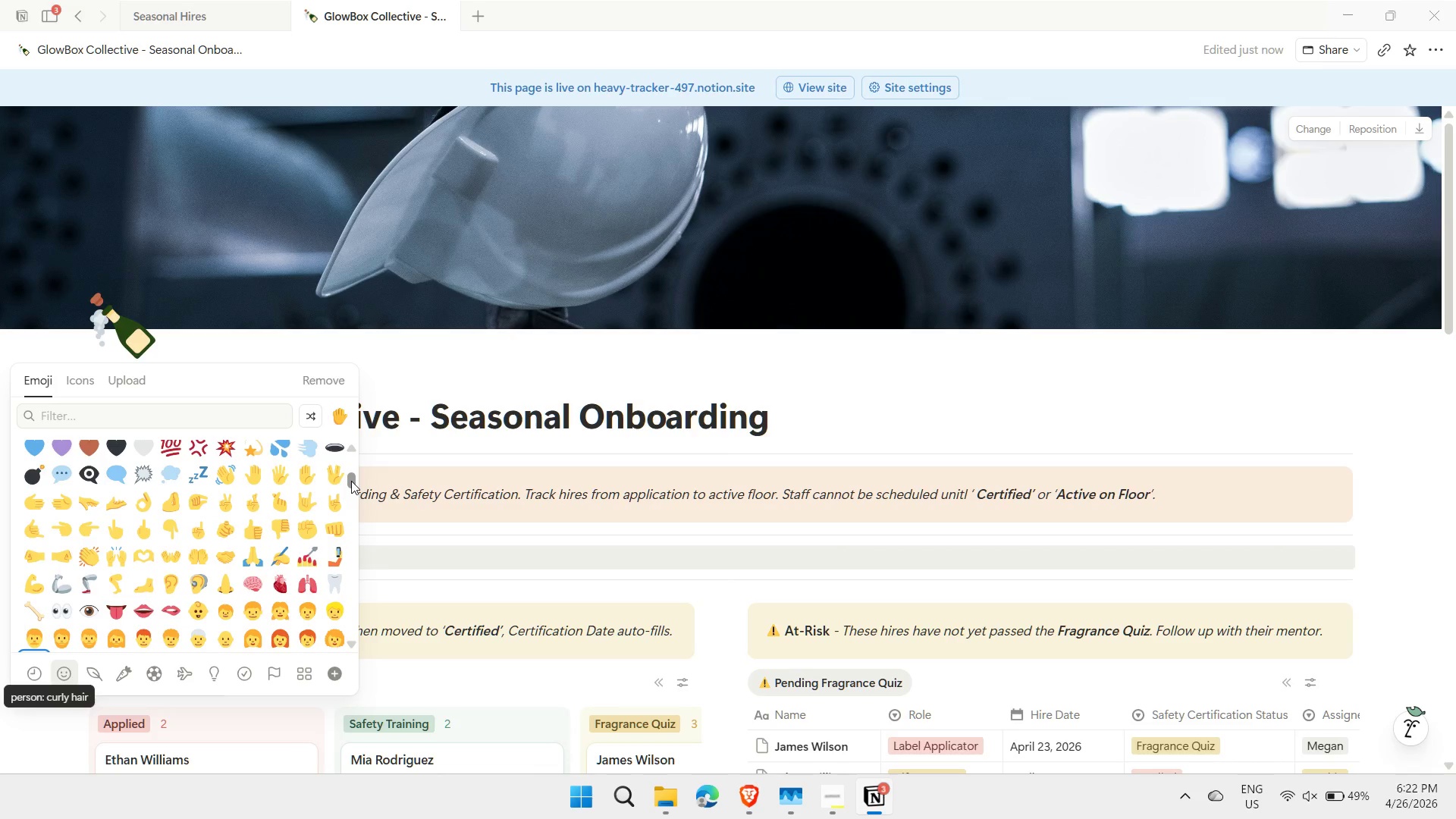 
key(ArrowDown)
 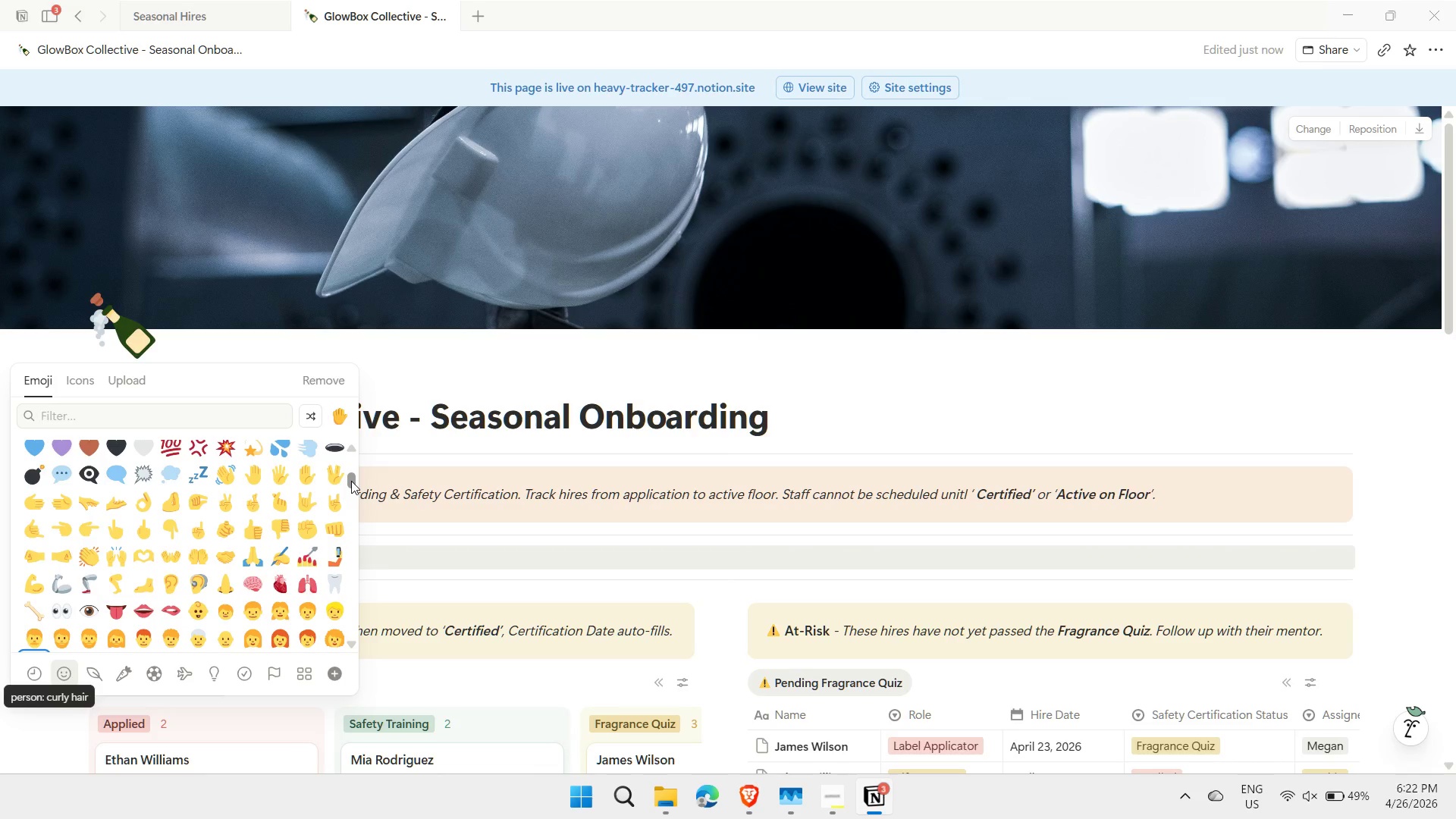 
key(ArrowDown)
 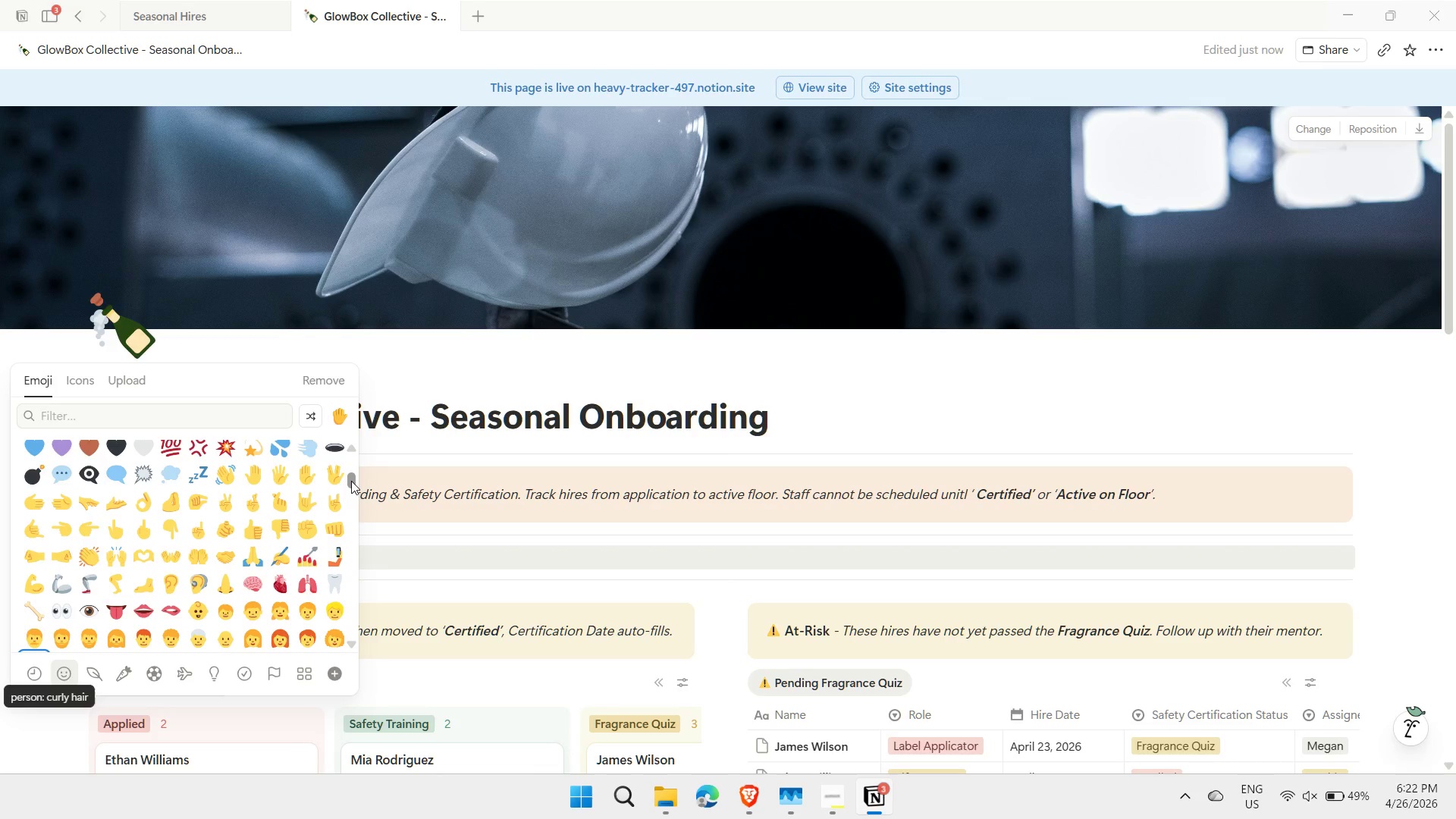 
key(ArrowDown)
 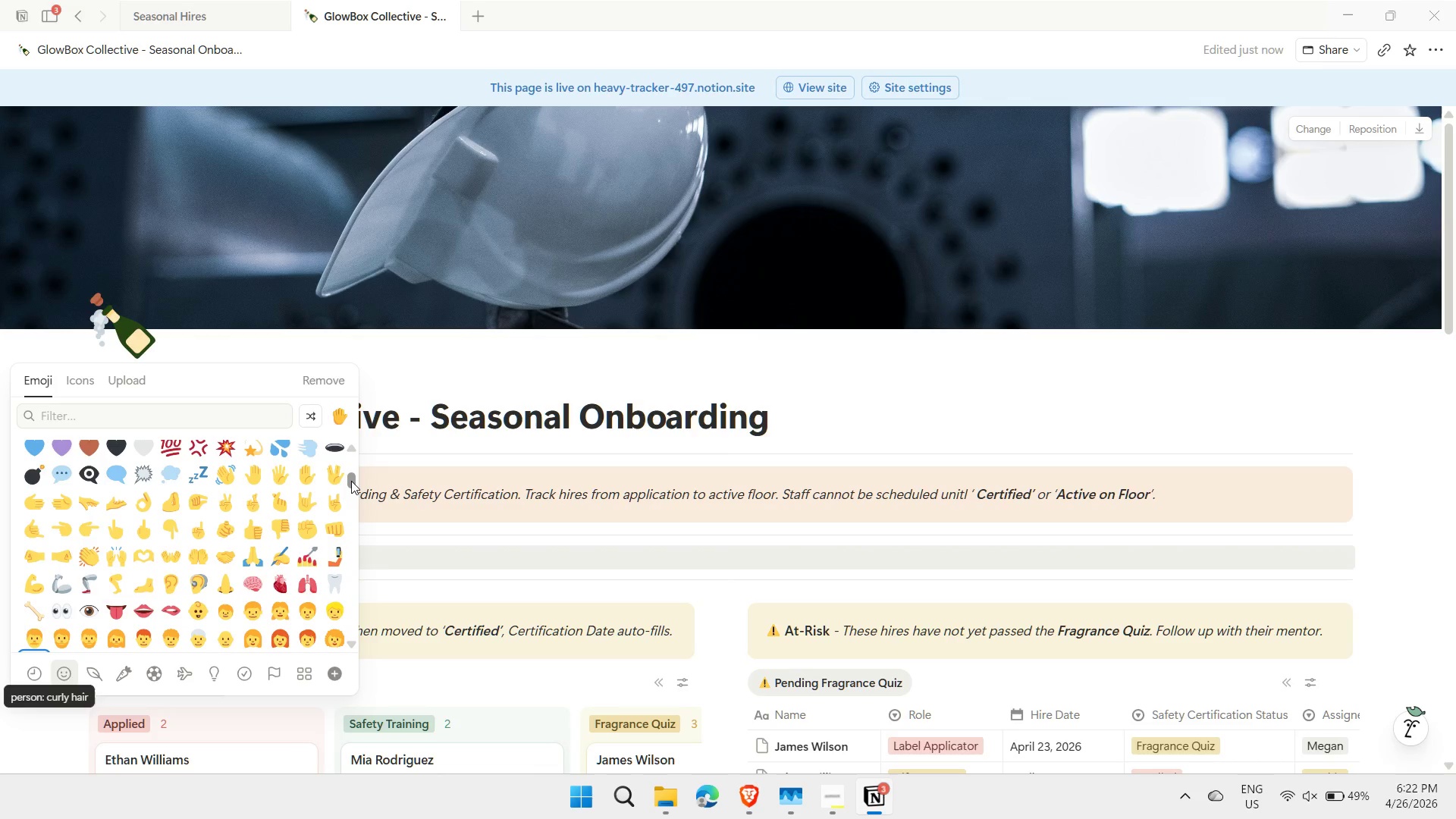 
key(ArrowDown)
 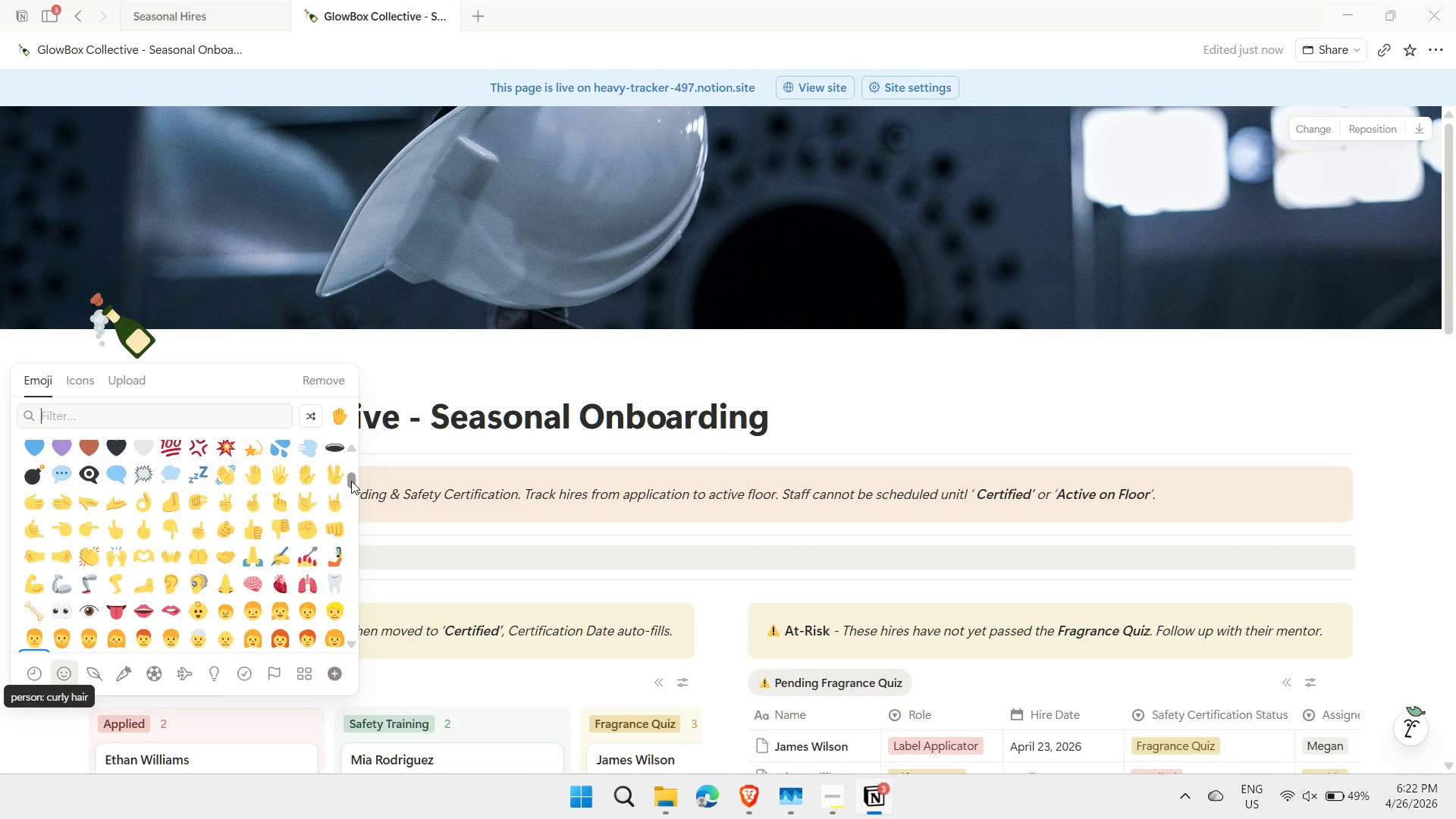 
left_click_drag(start_coordinate=[351, 481], to_coordinate=[348, 502])
 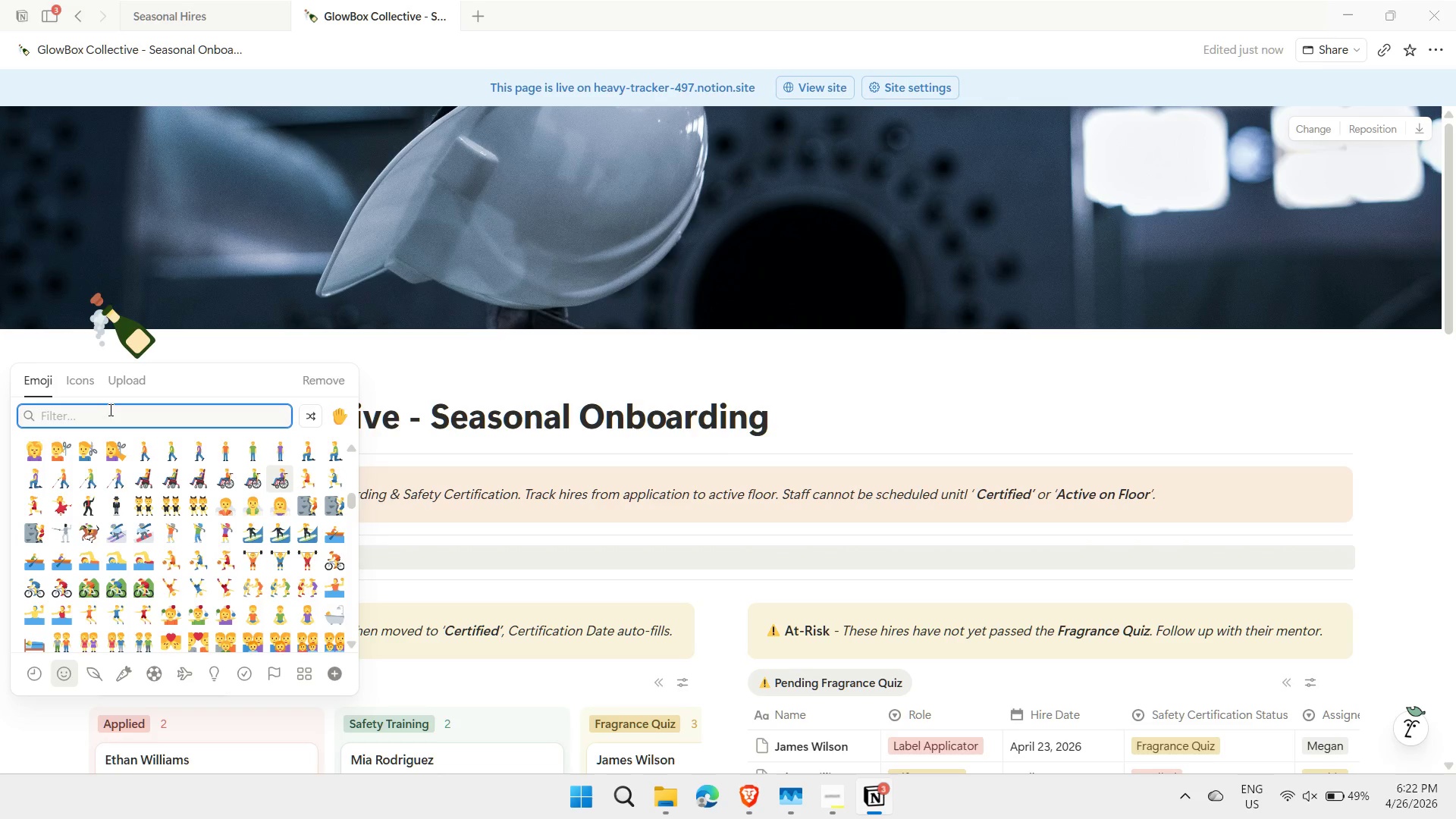 
type(spra)
 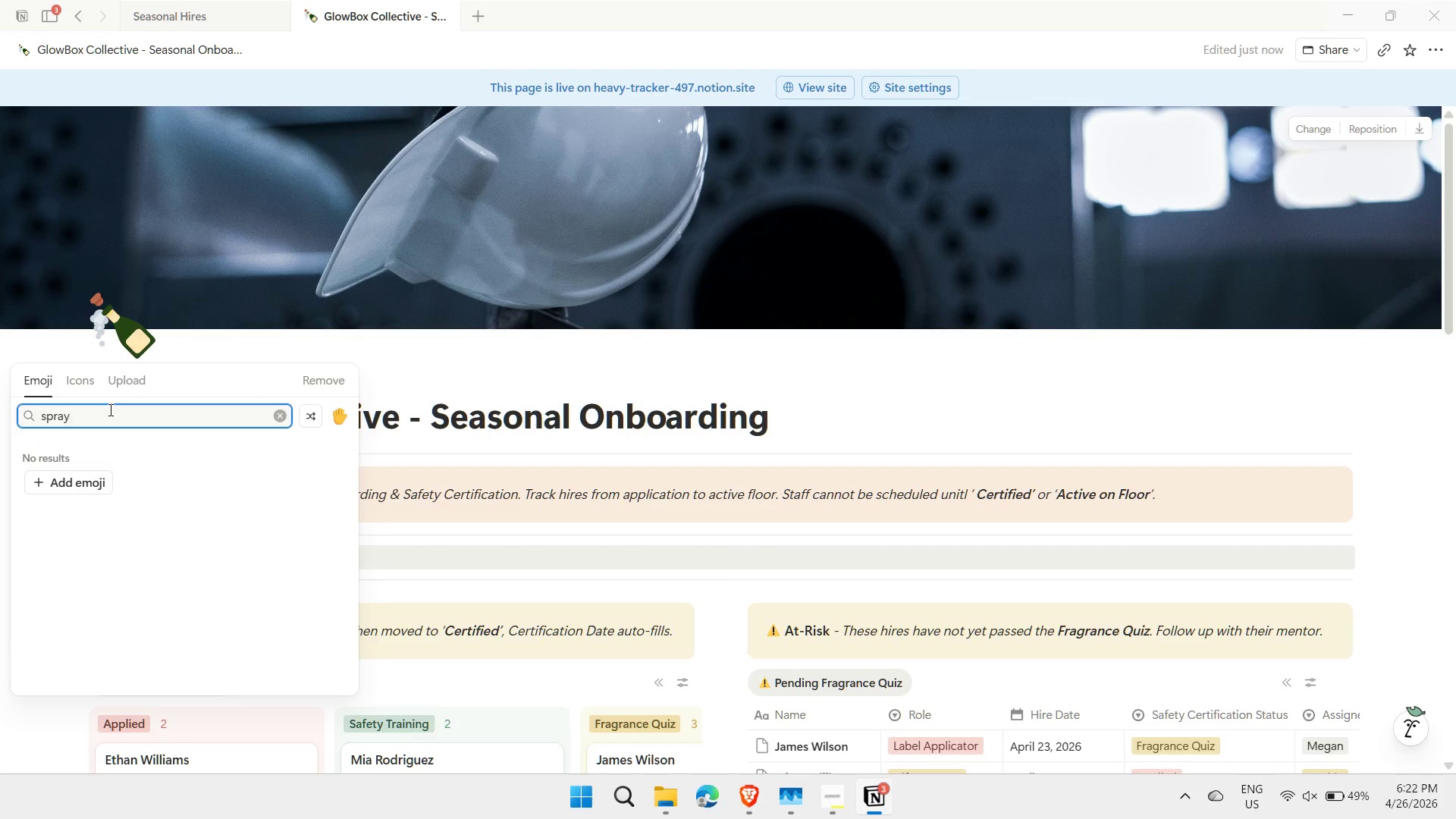 